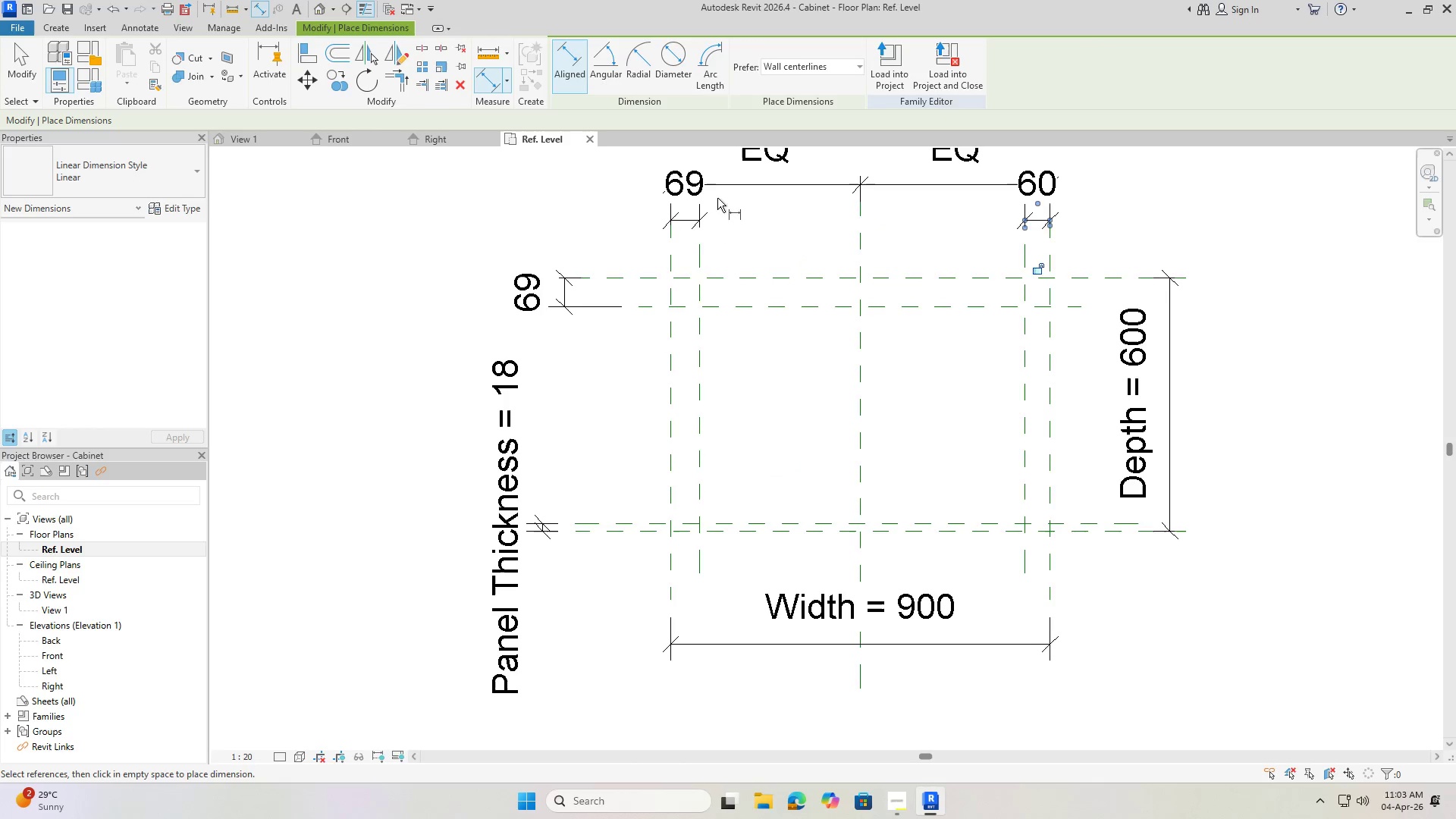 
key(Escape)
 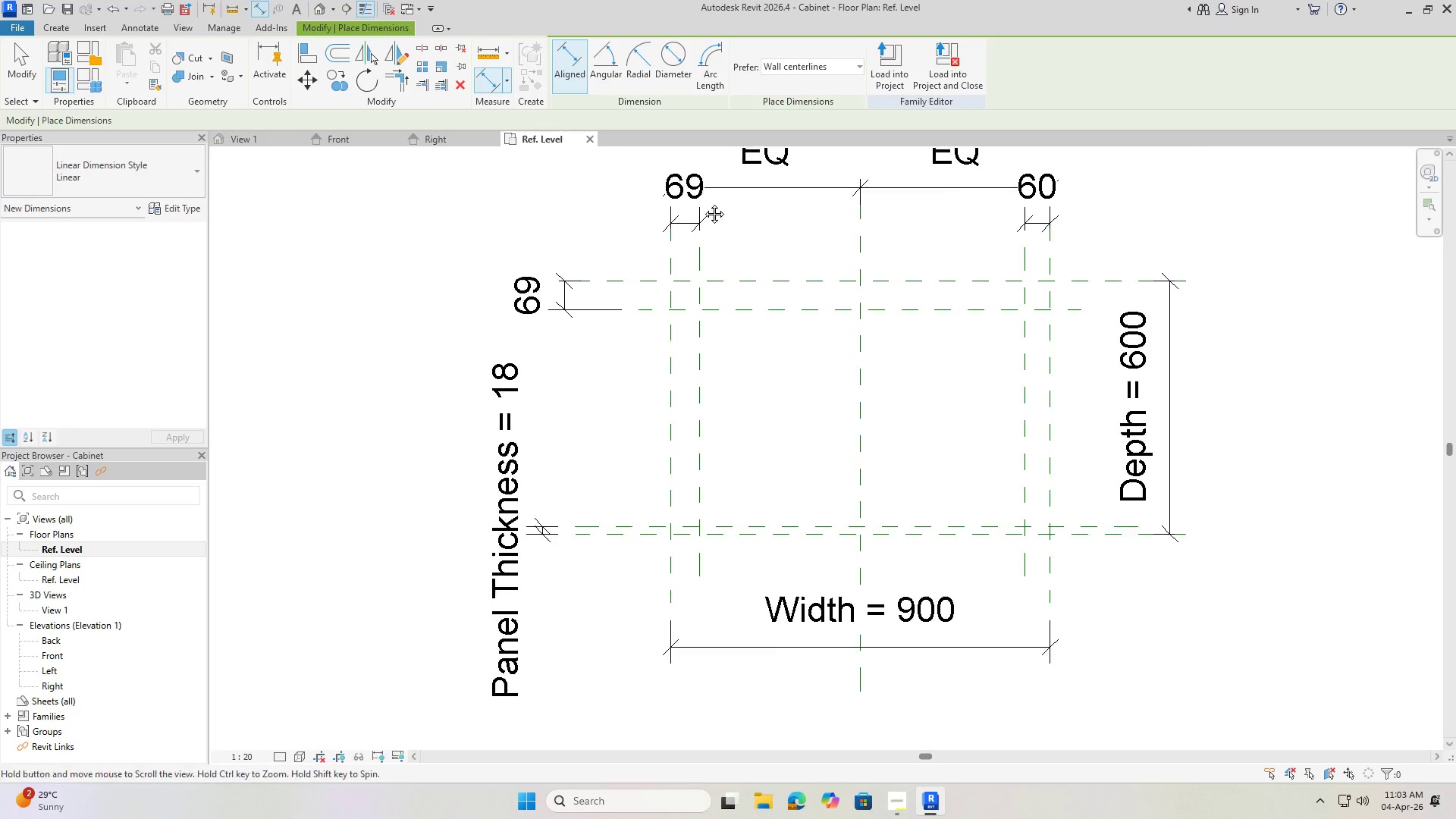 
key(Escape)
 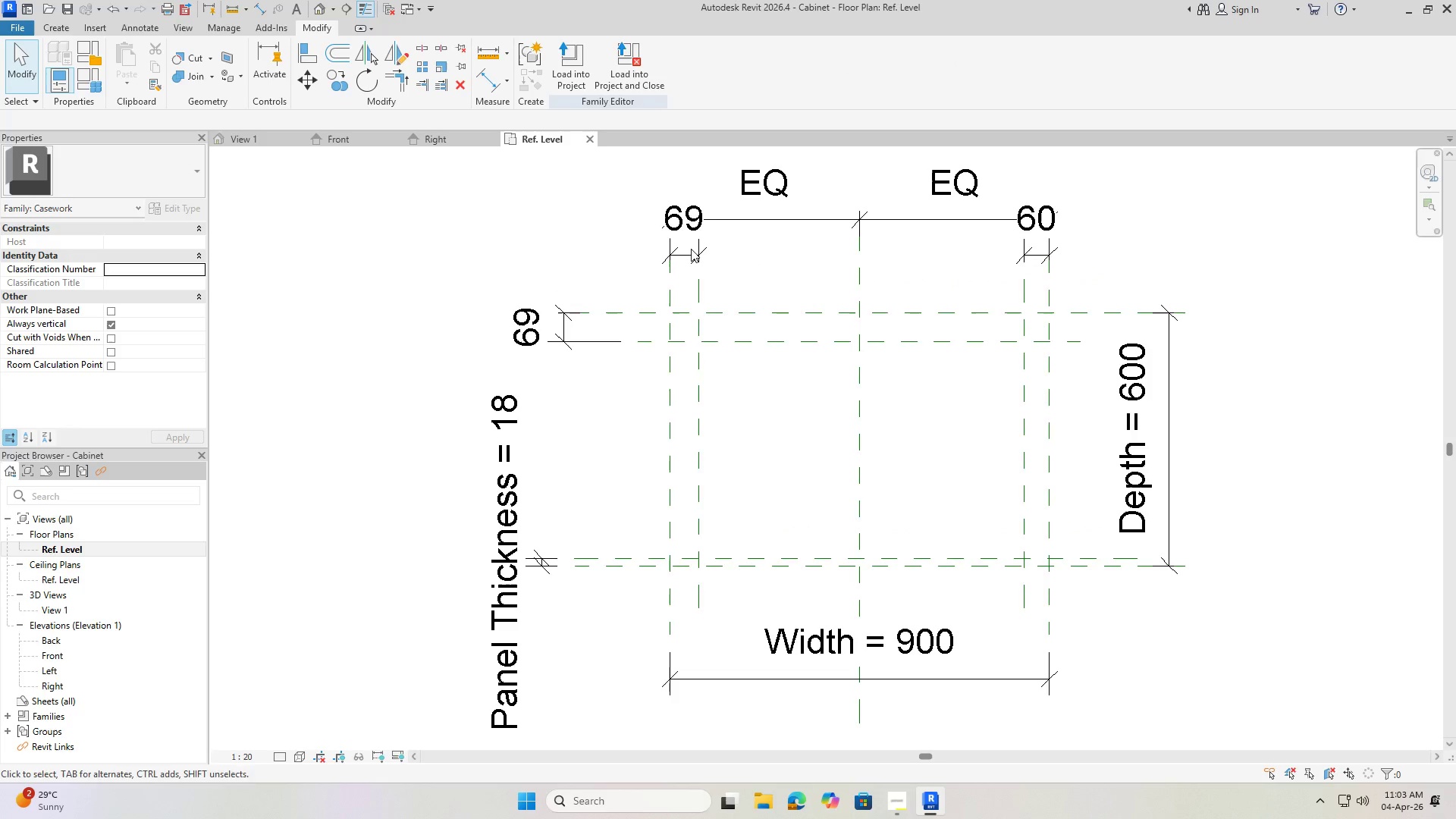 
double_click([689, 256])
 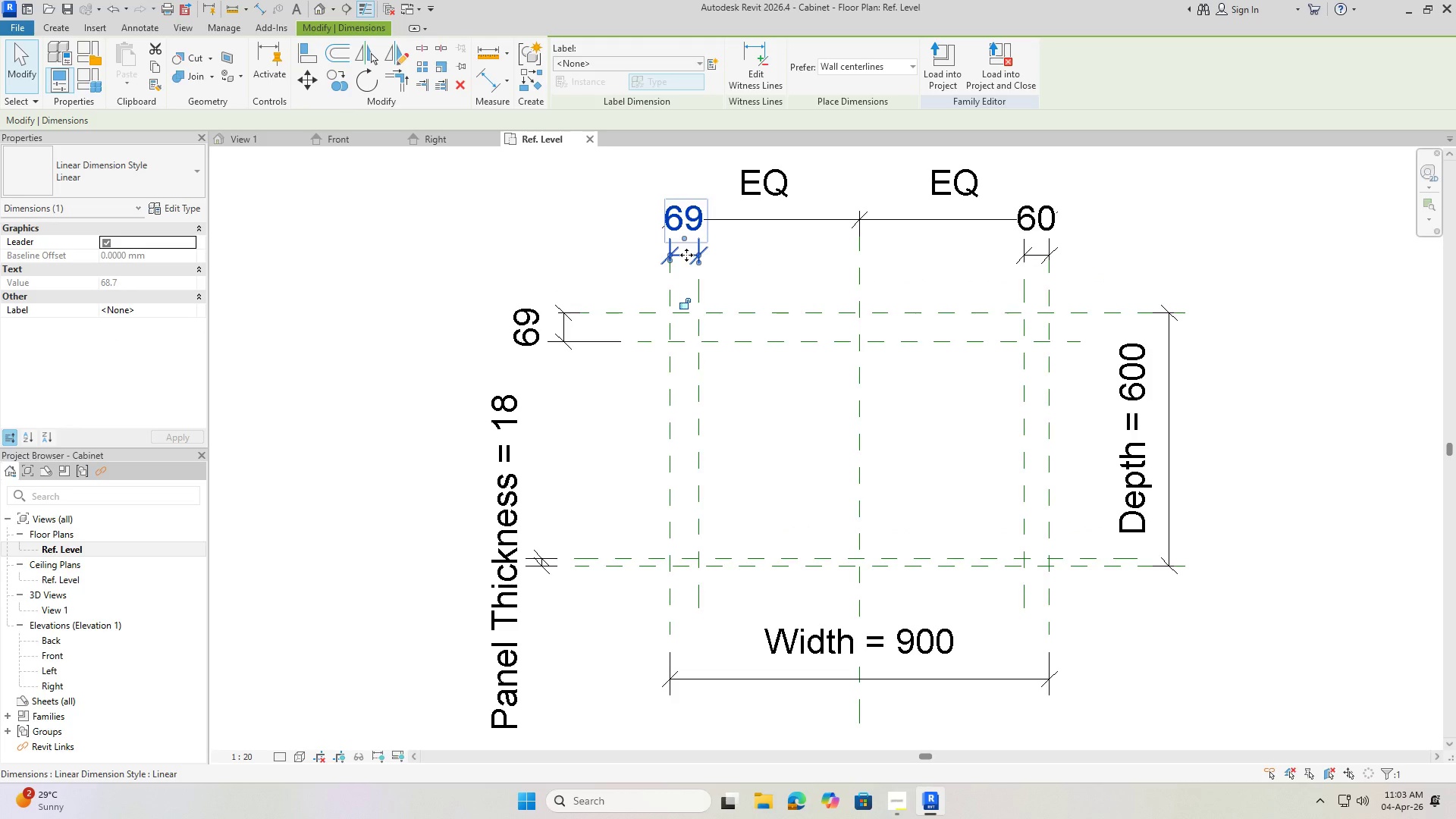 
left_click_drag(start_coordinate=[686, 255], to_coordinate=[688, 181])
 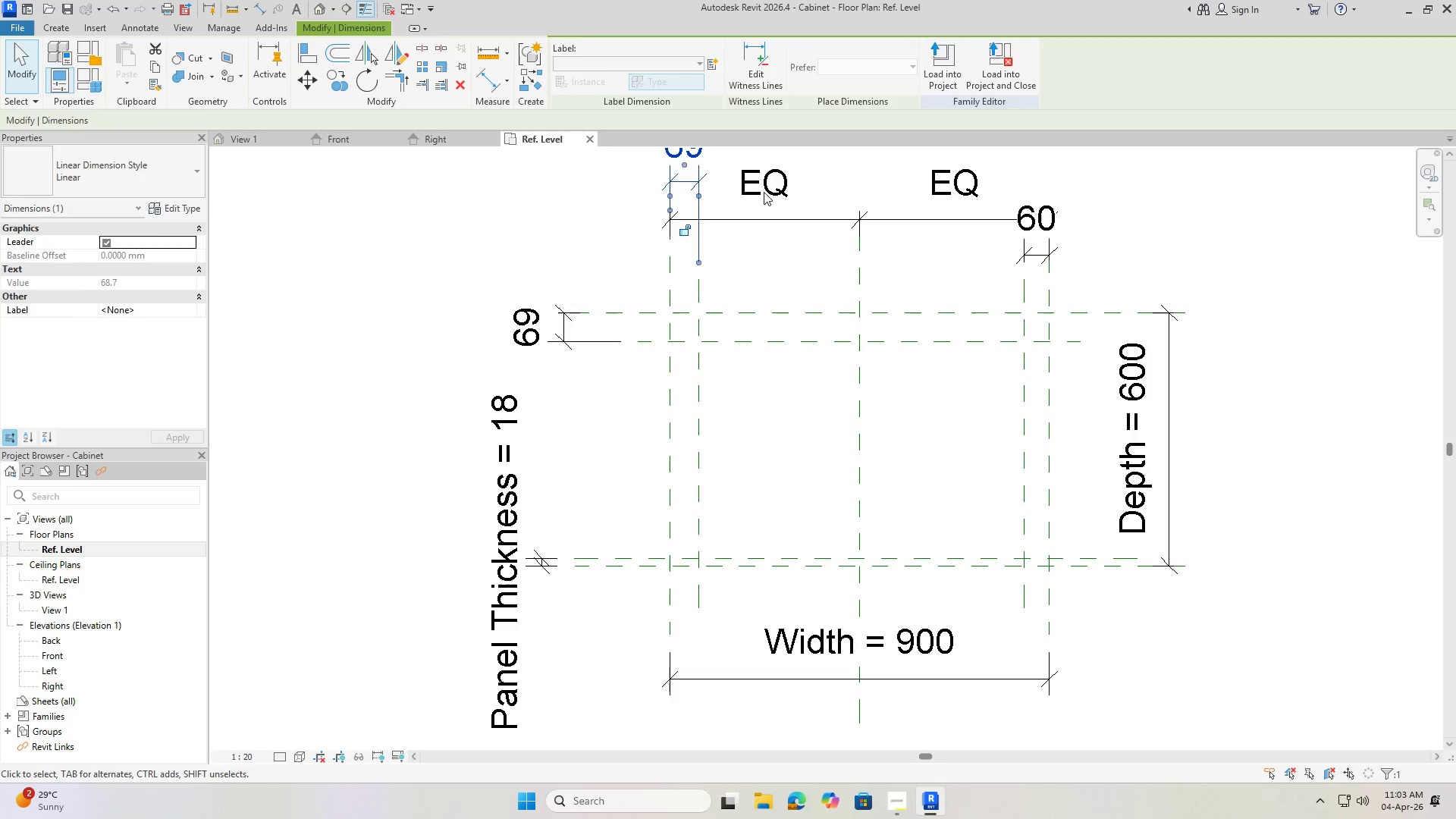 
key(Escape)
 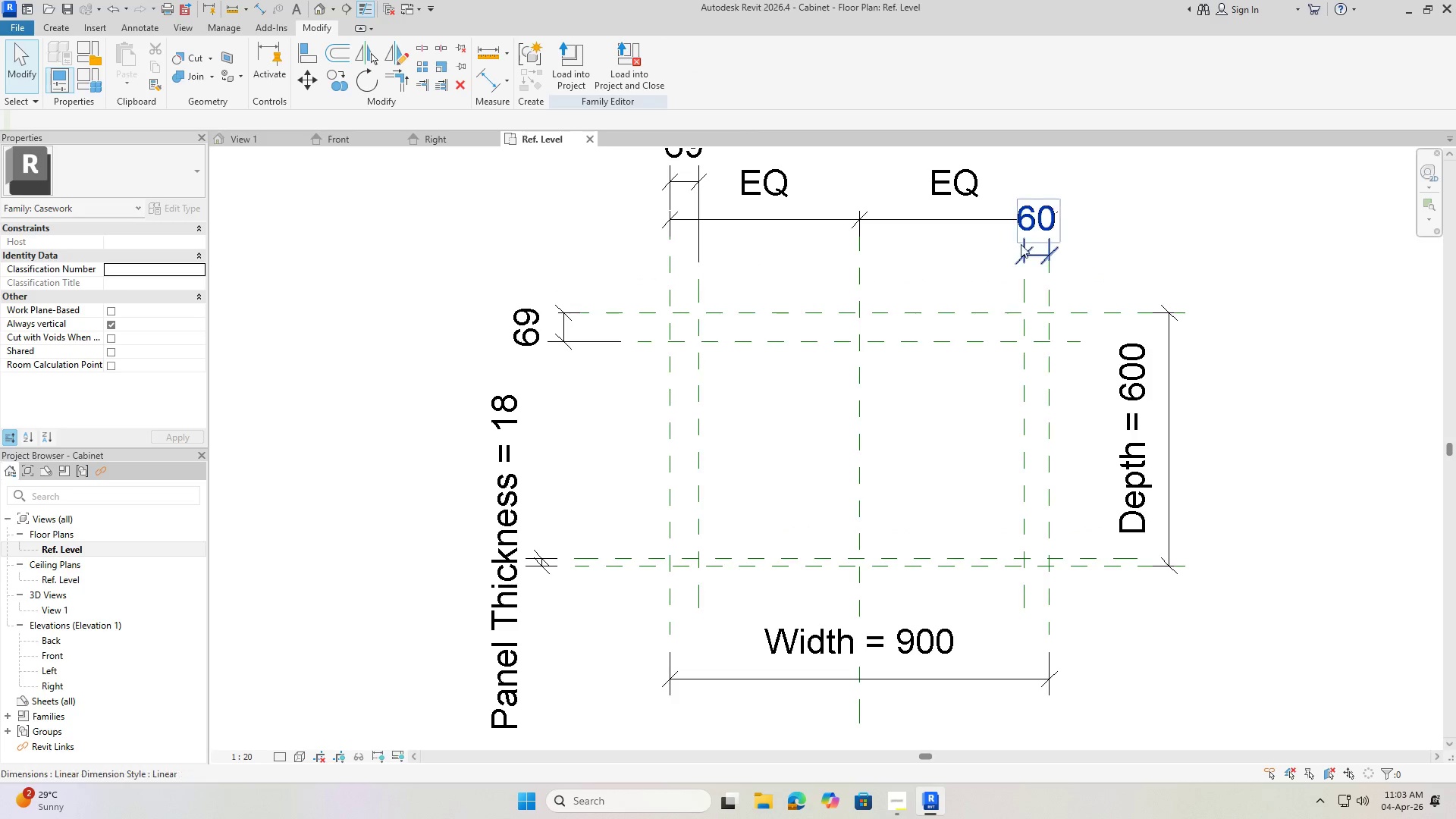 
left_click([1021, 246])
 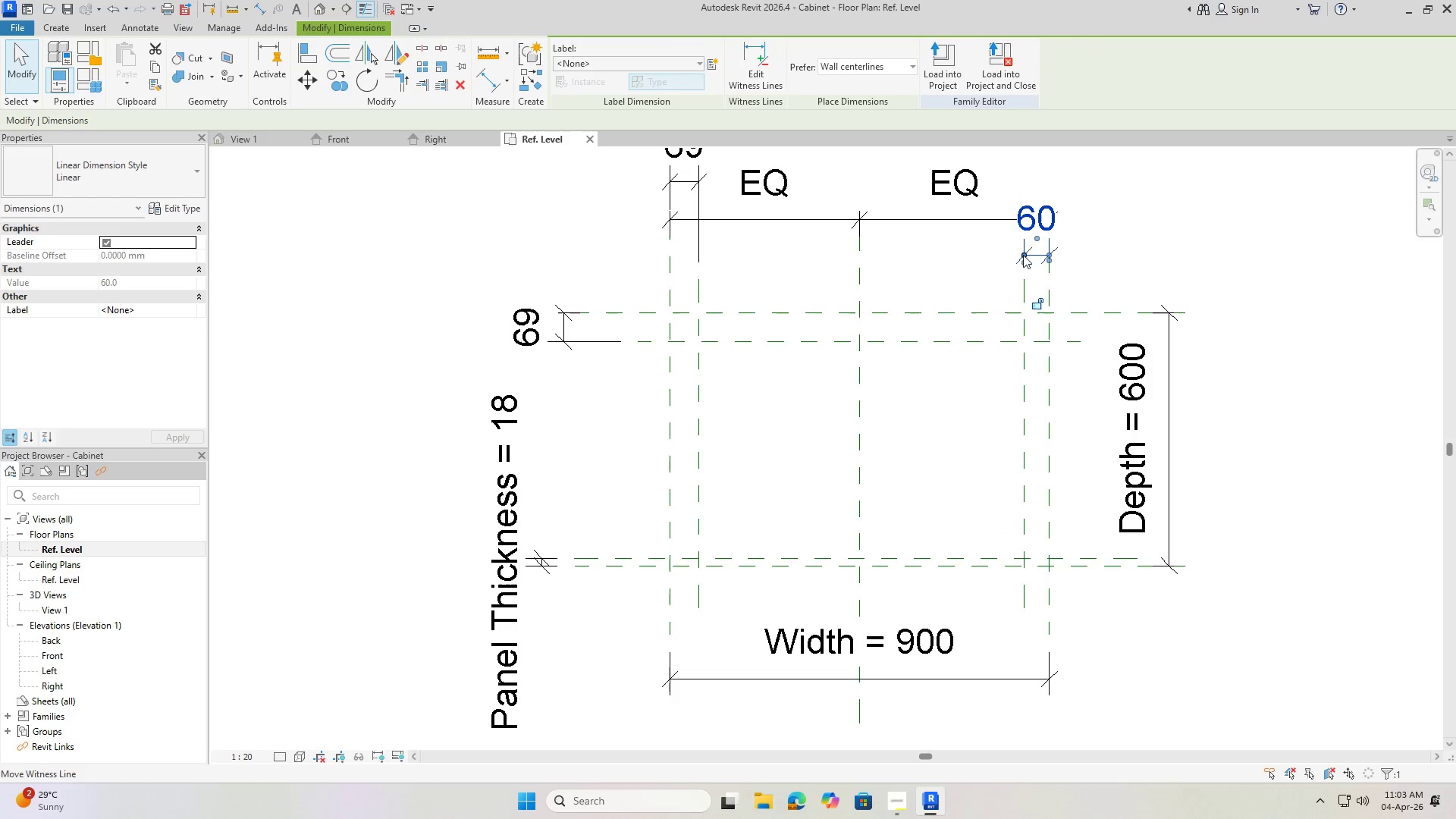 
left_click_drag(start_coordinate=[1023, 255], to_coordinate=[1025, 190])
 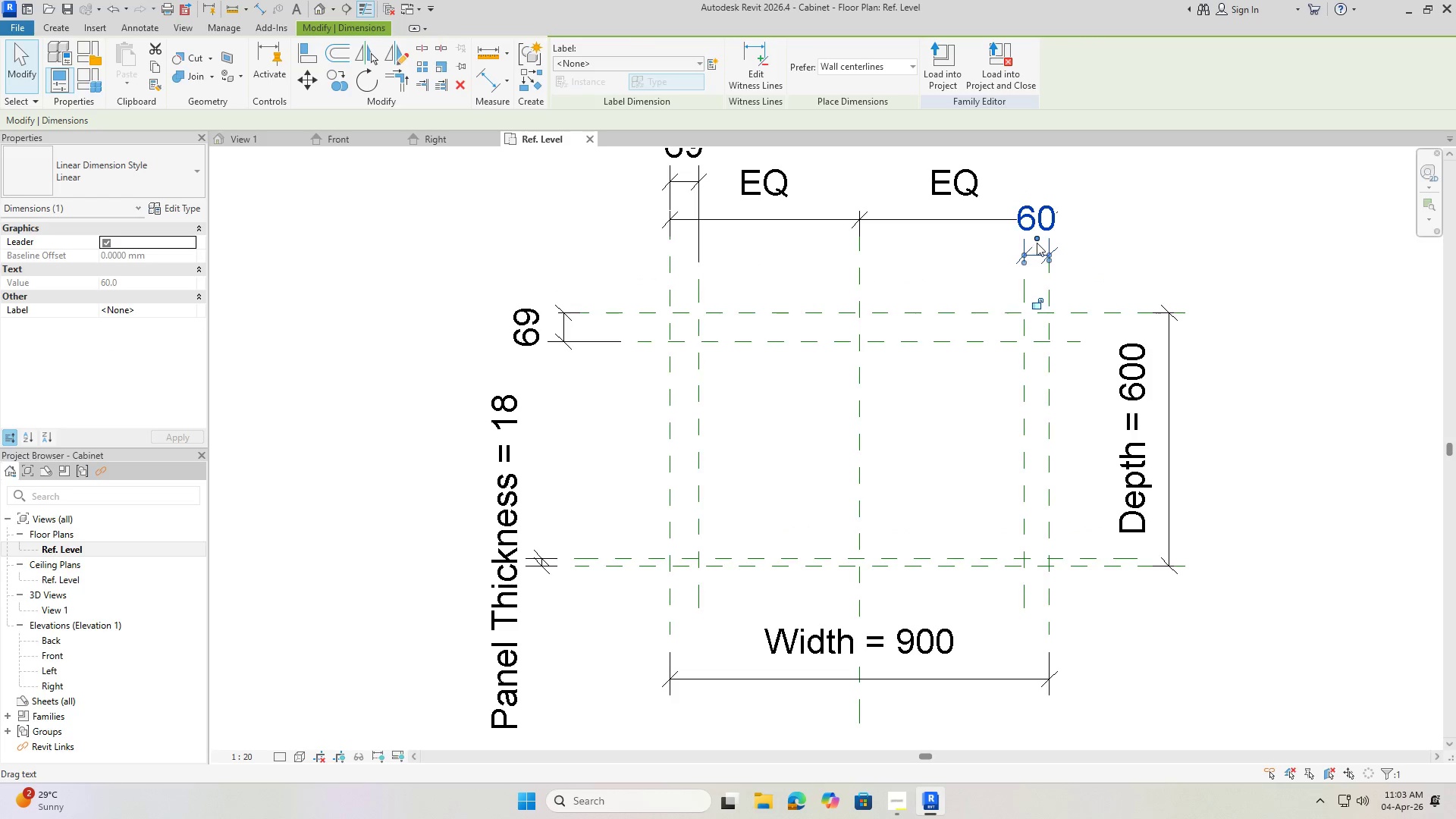 
left_click_drag(start_coordinate=[1037, 242], to_coordinate=[1036, 231])
 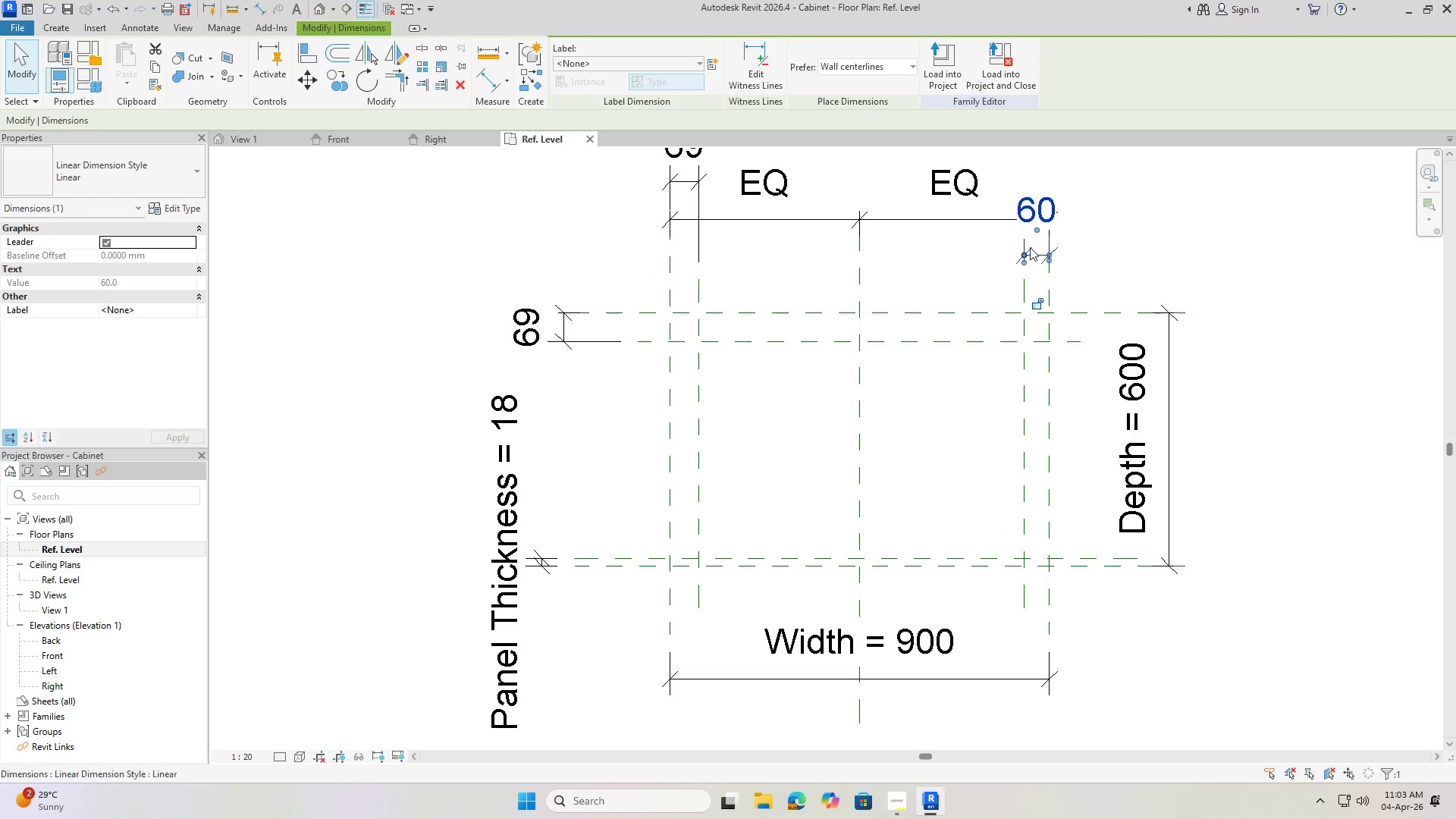 
key(Escape)
 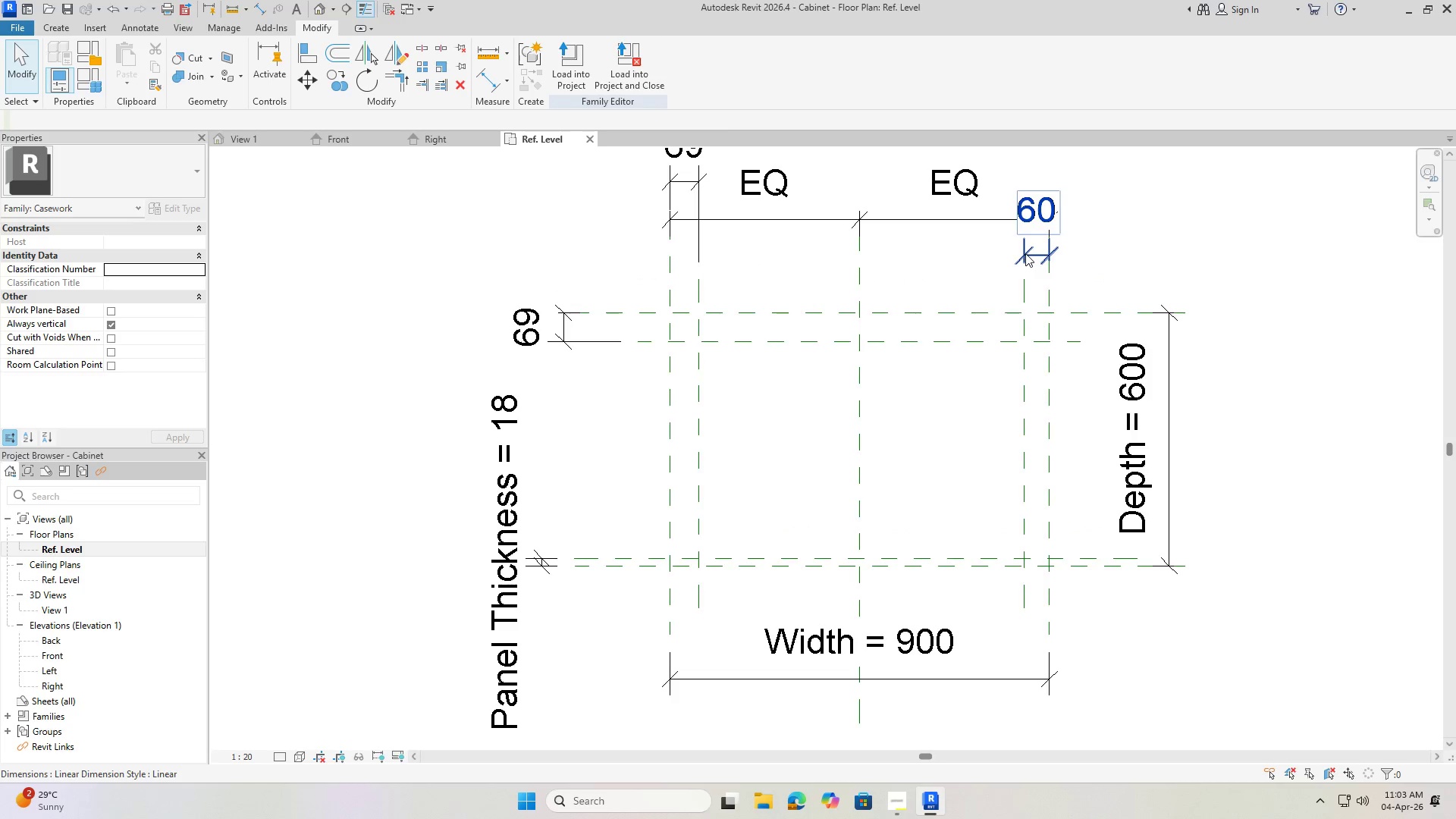 
left_click_drag(start_coordinate=[1025, 253], to_coordinate=[1022, 244])
 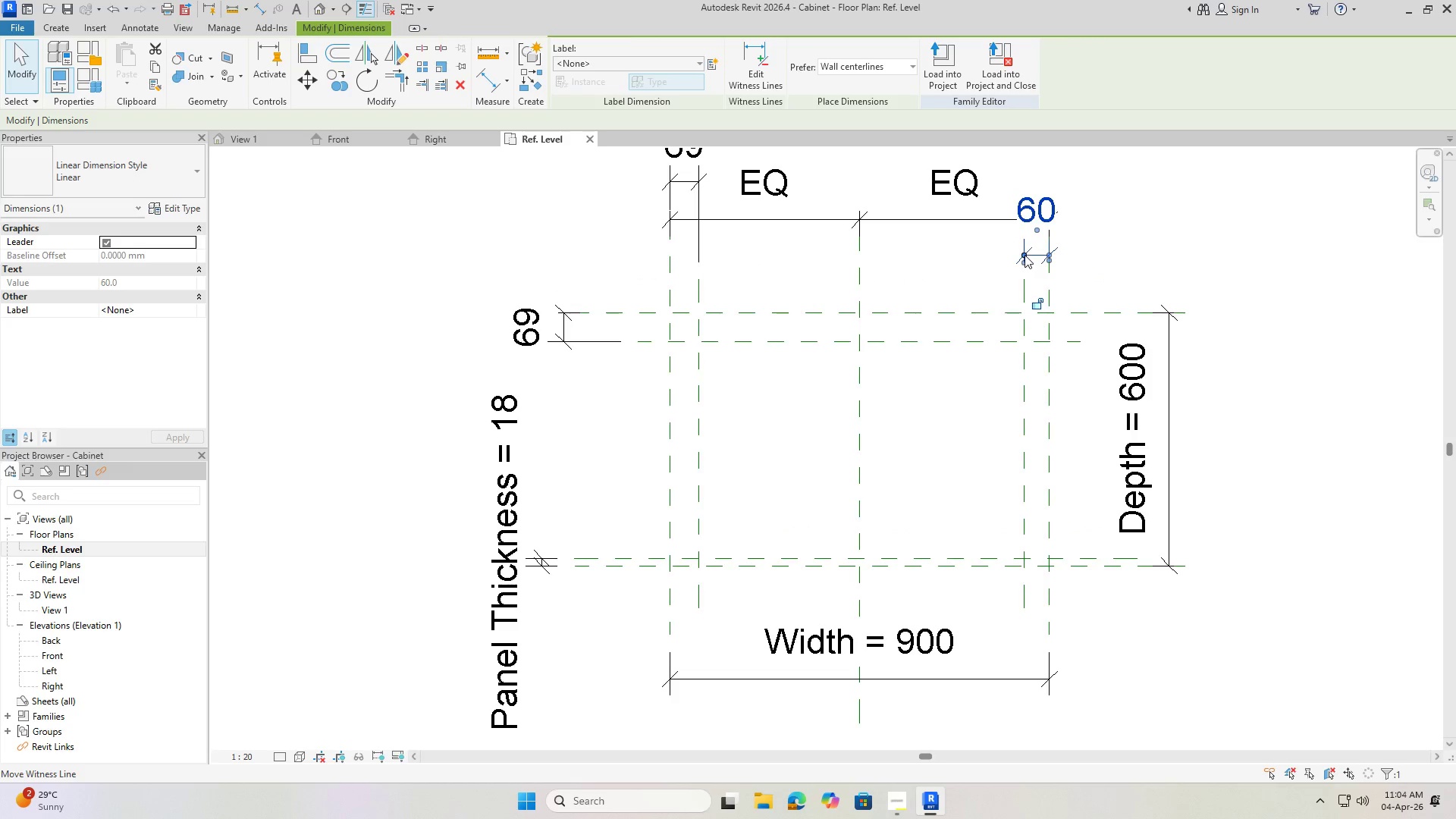 
left_click_drag(start_coordinate=[1025, 255], to_coordinate=[1027, 188])
 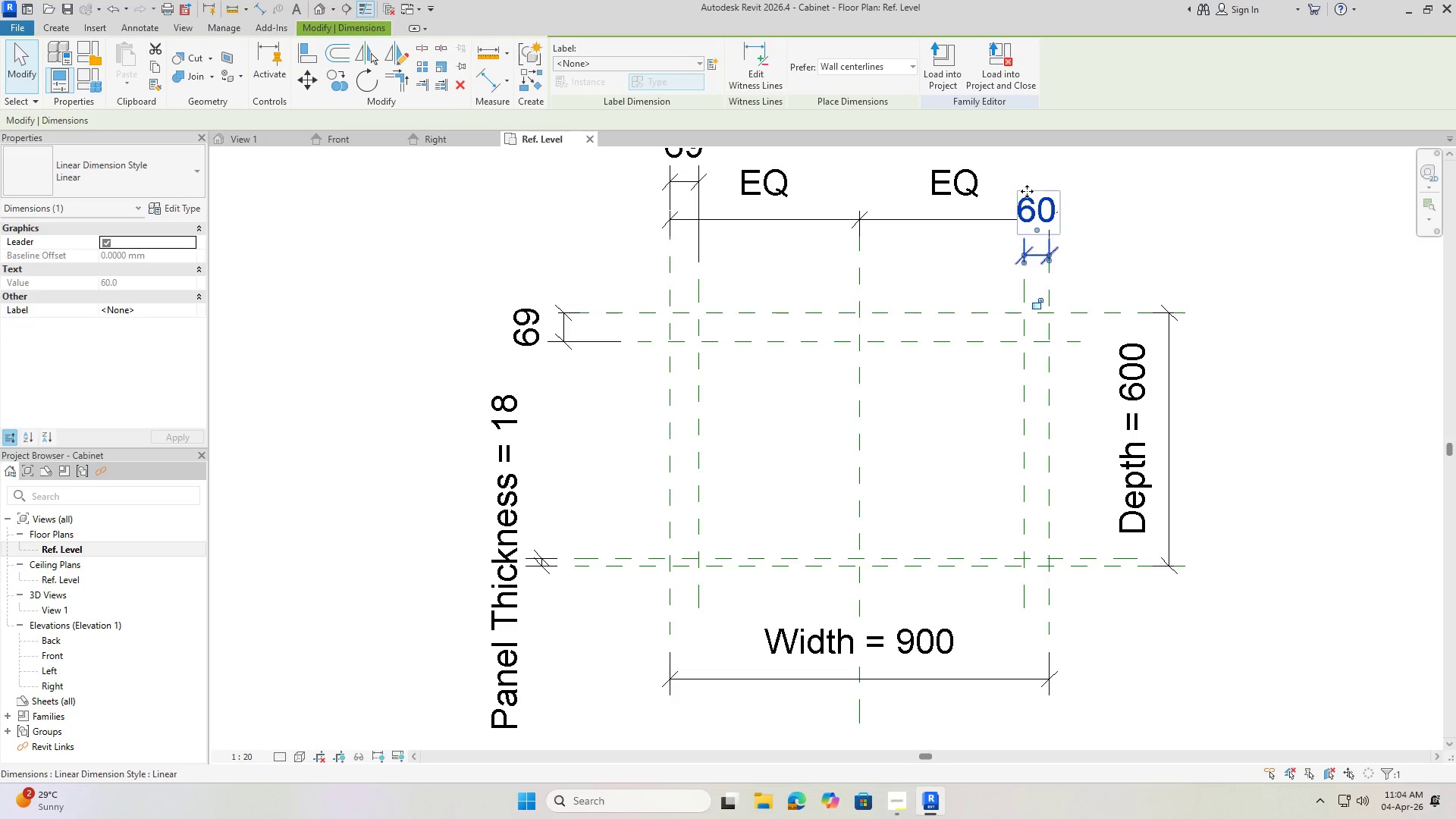 
key(Escape)
 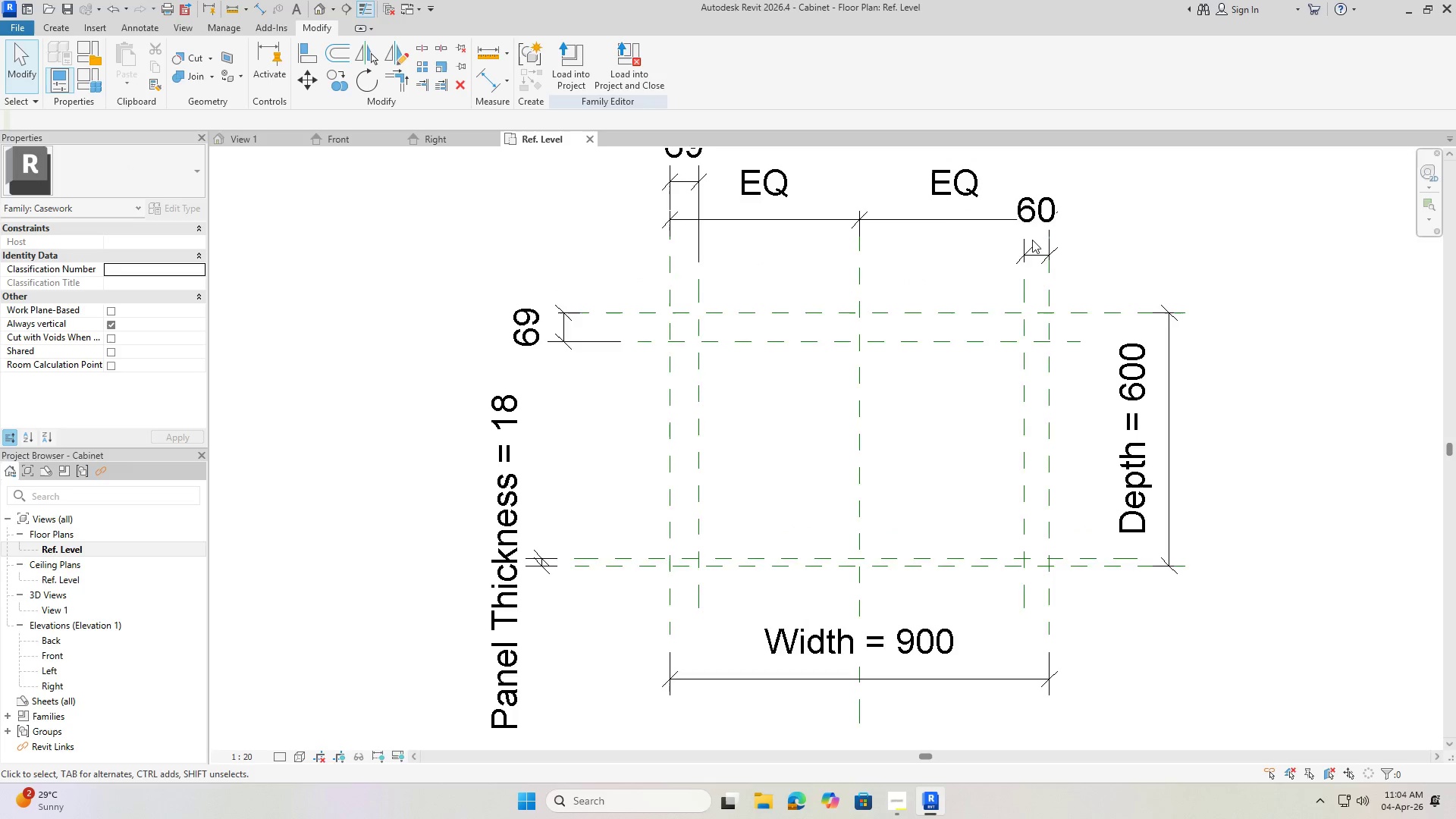 
left_click([997, 382])
 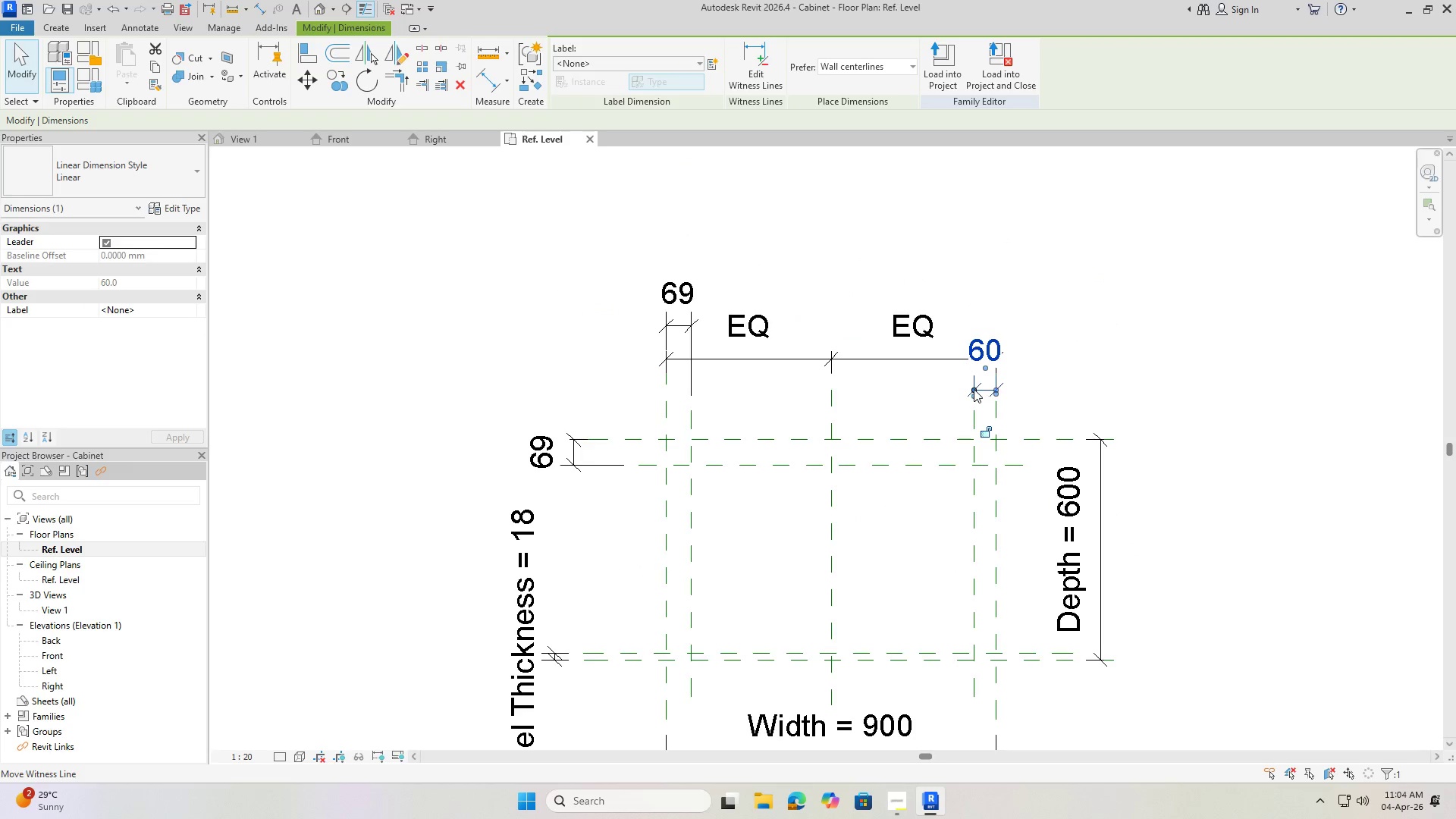 
scroll: coordinate [987, 391], scroll_direction: down, amount: 1.0
 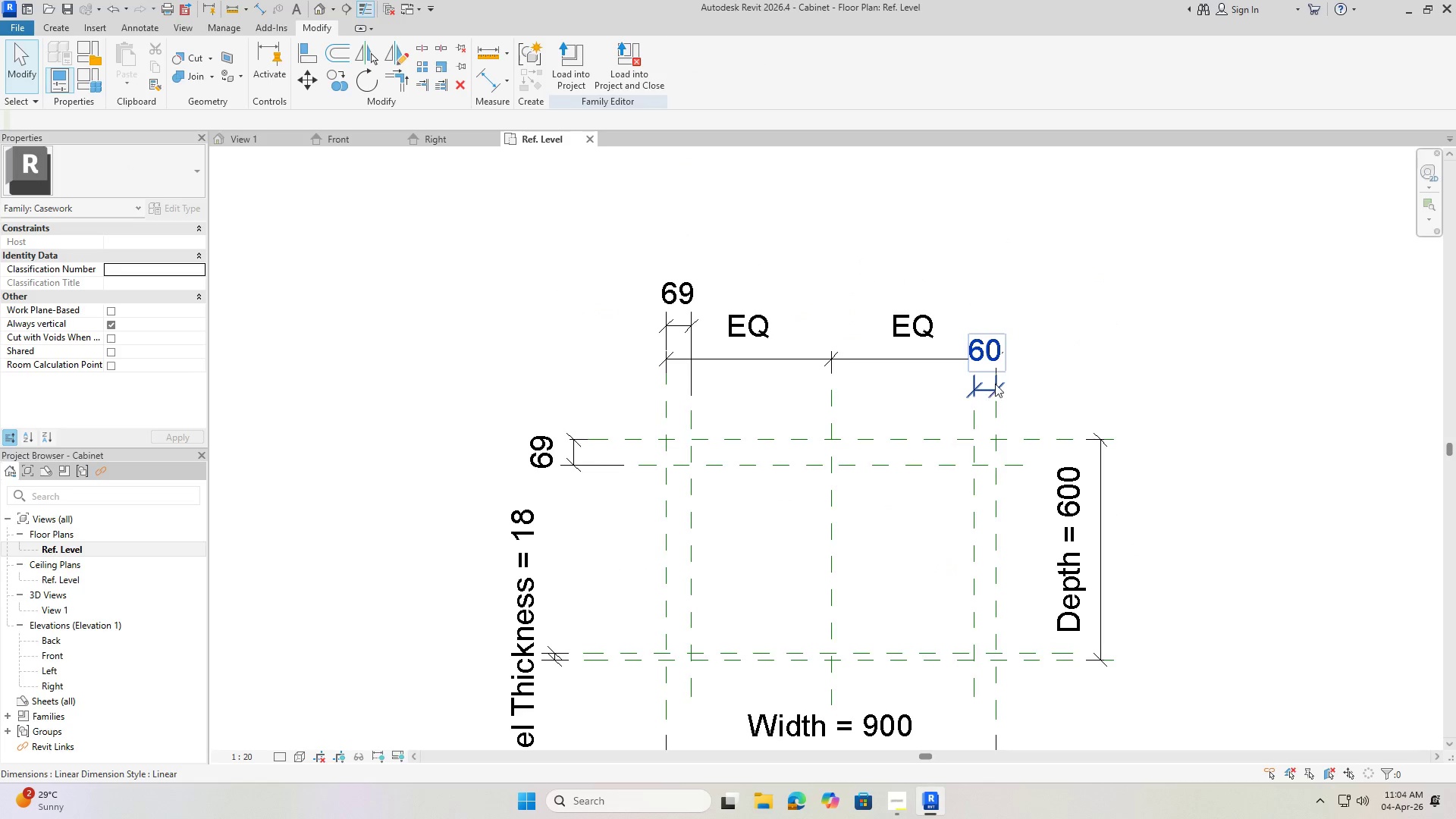 
left_click_drag(start_coordinate=[974, 389], to_coordinate=[978, 347])
 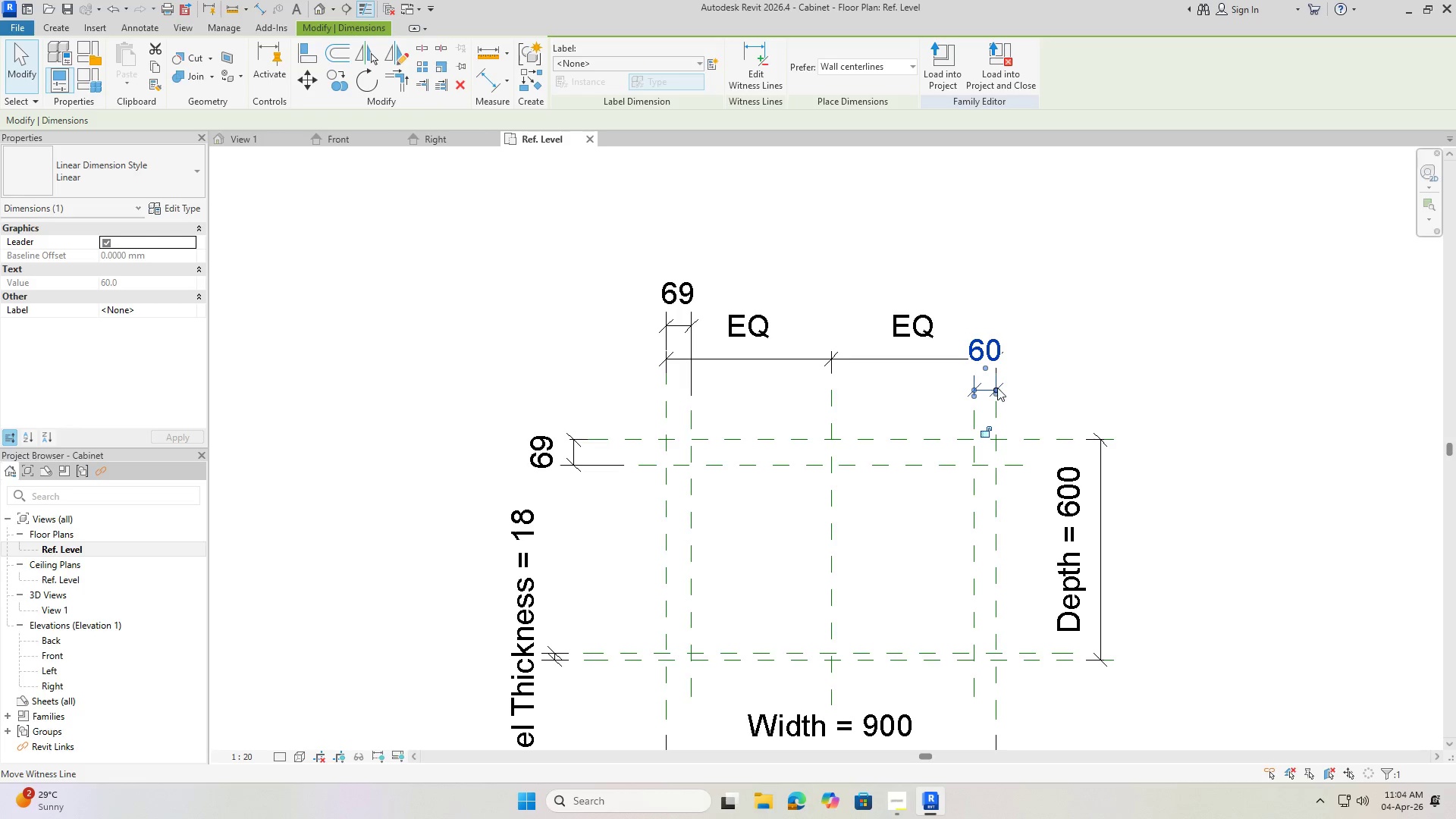 
left_click_drag(start_coordinate=[997, 387], to_coordinate=[997, 374])
 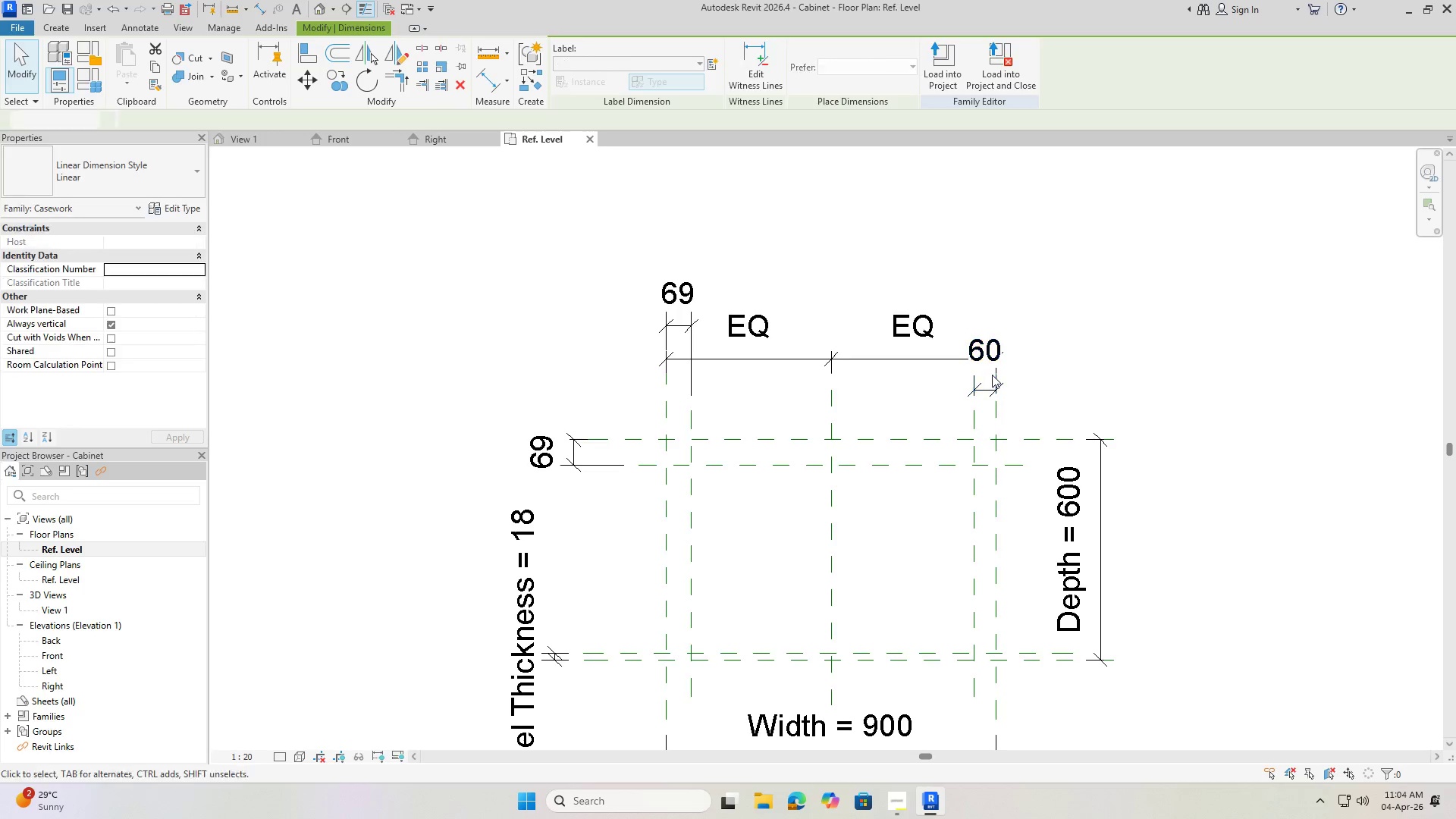 
key(Escape)
 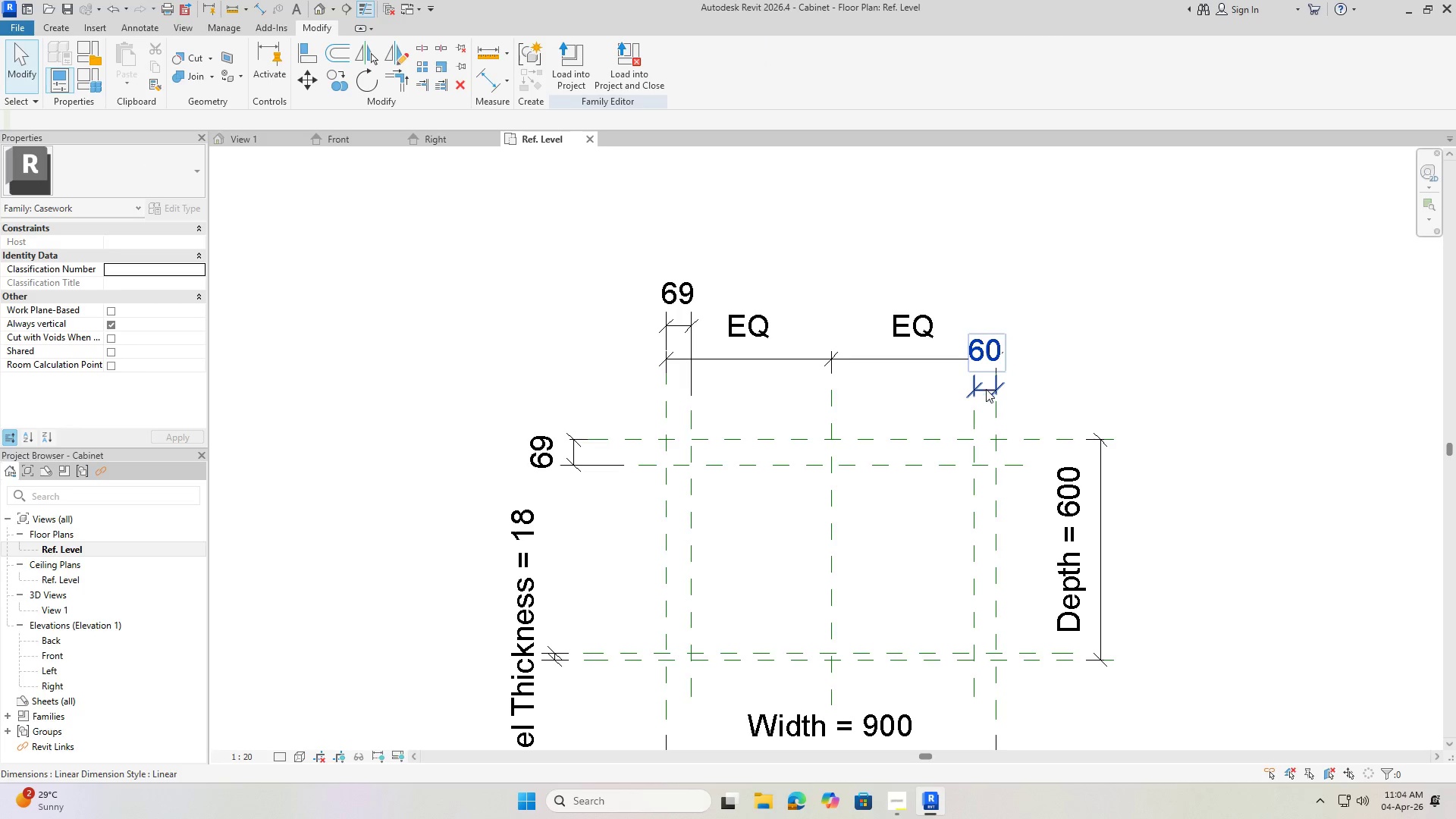 
left_click([985, 391])
 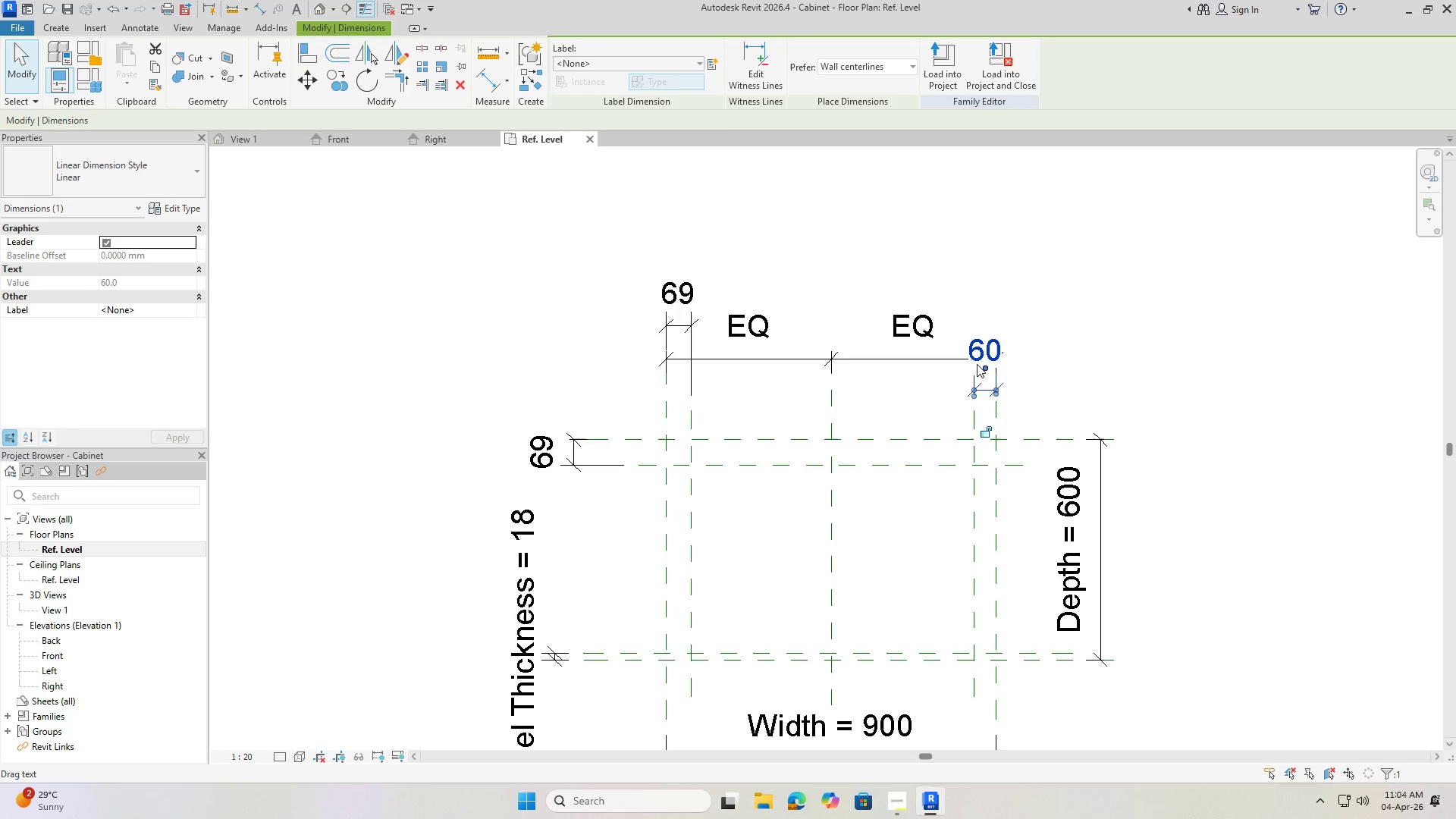 
key(Delete)
 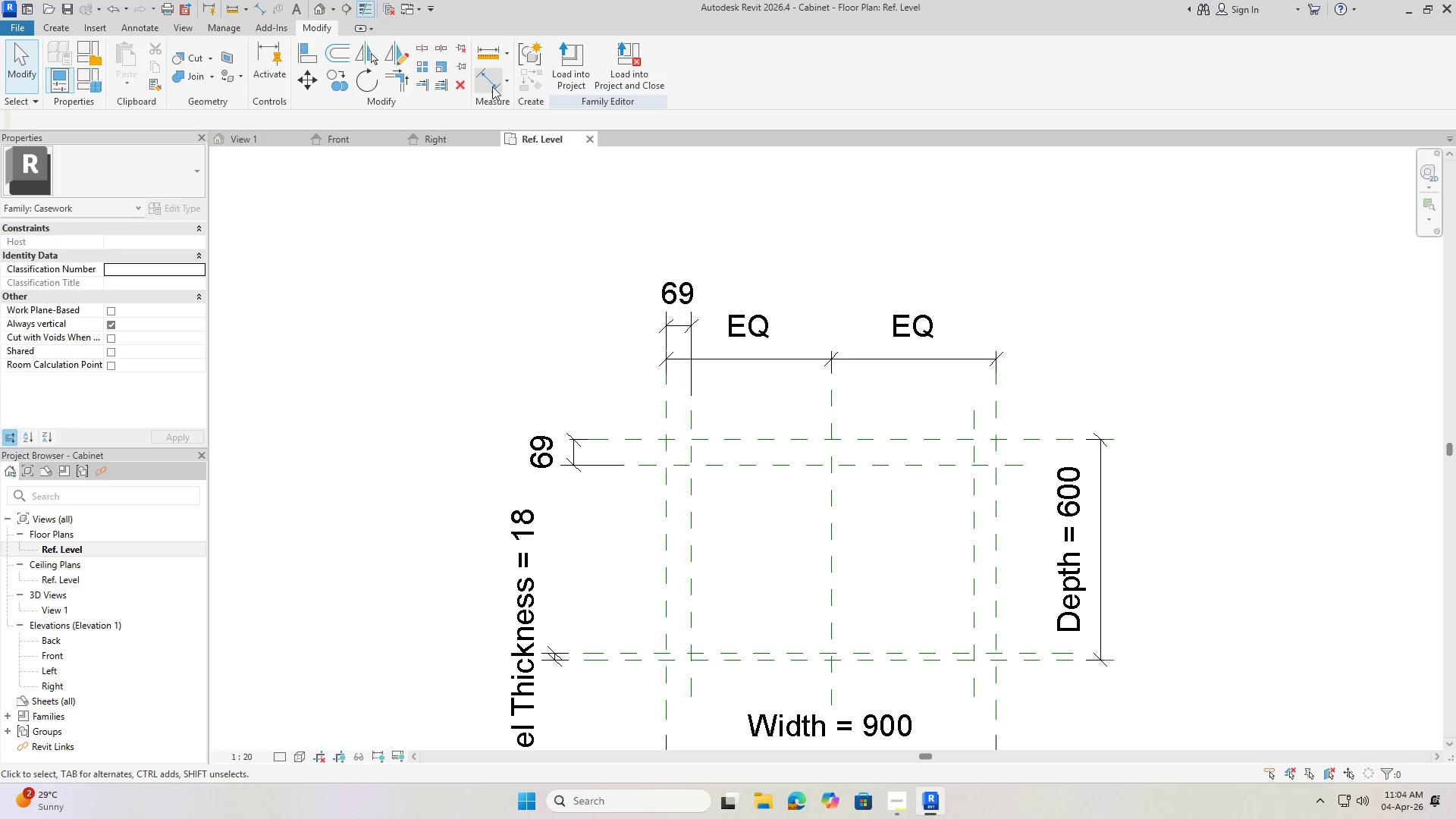 
left_click([490, 67])
 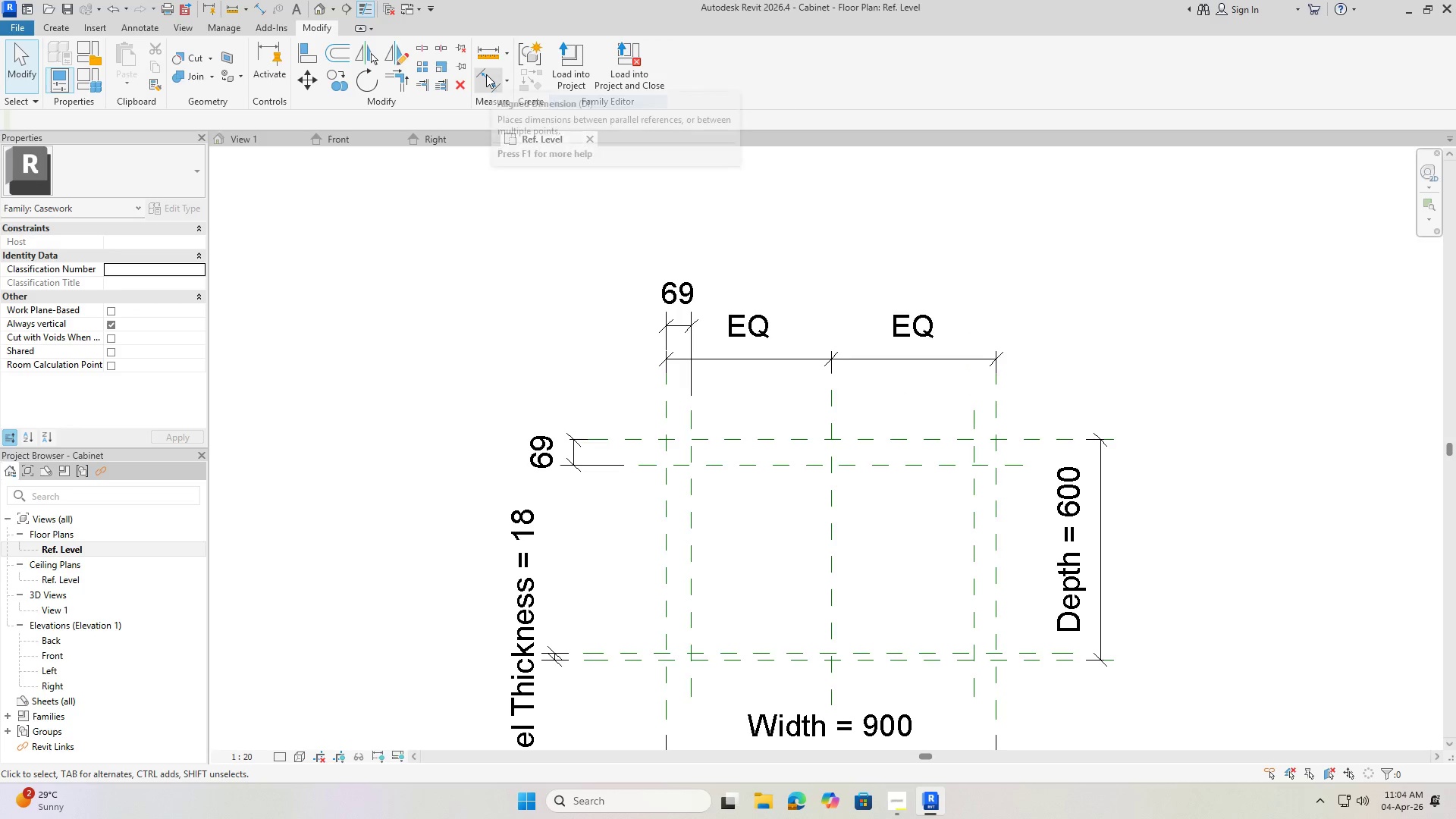 
left_click([486, 74])
 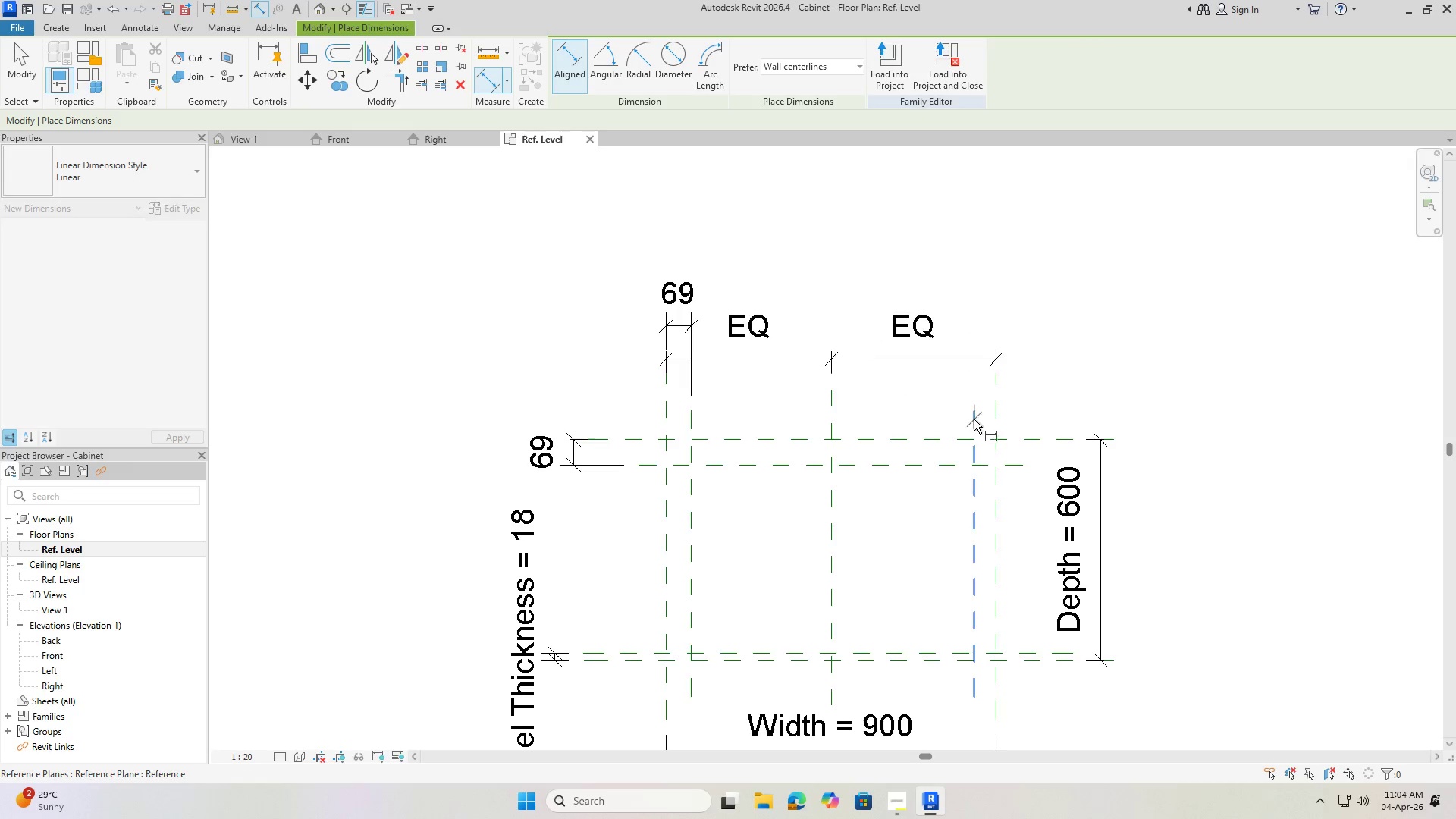 
double_click([997, 422])
 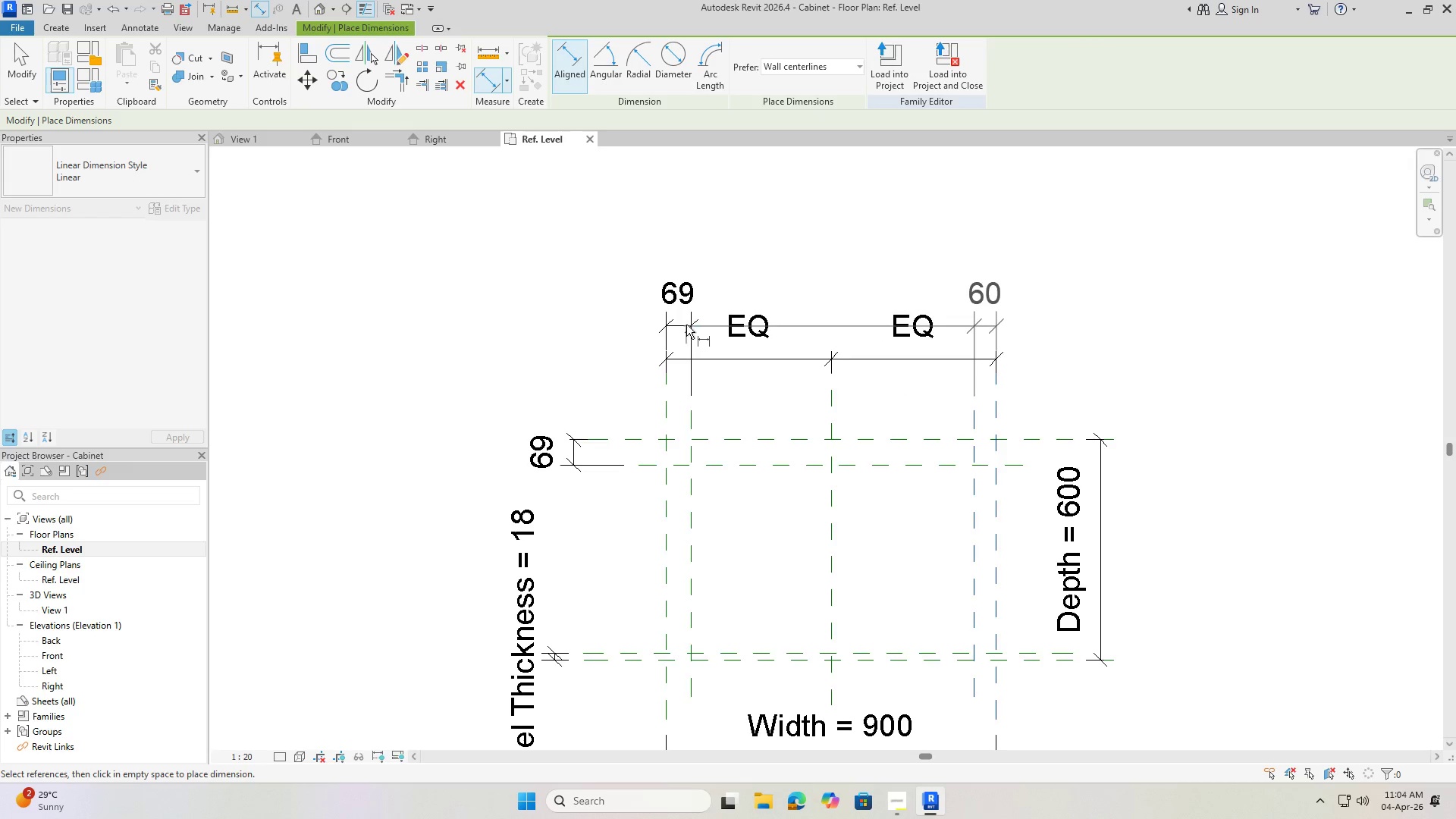 
left_click([689, 325])
 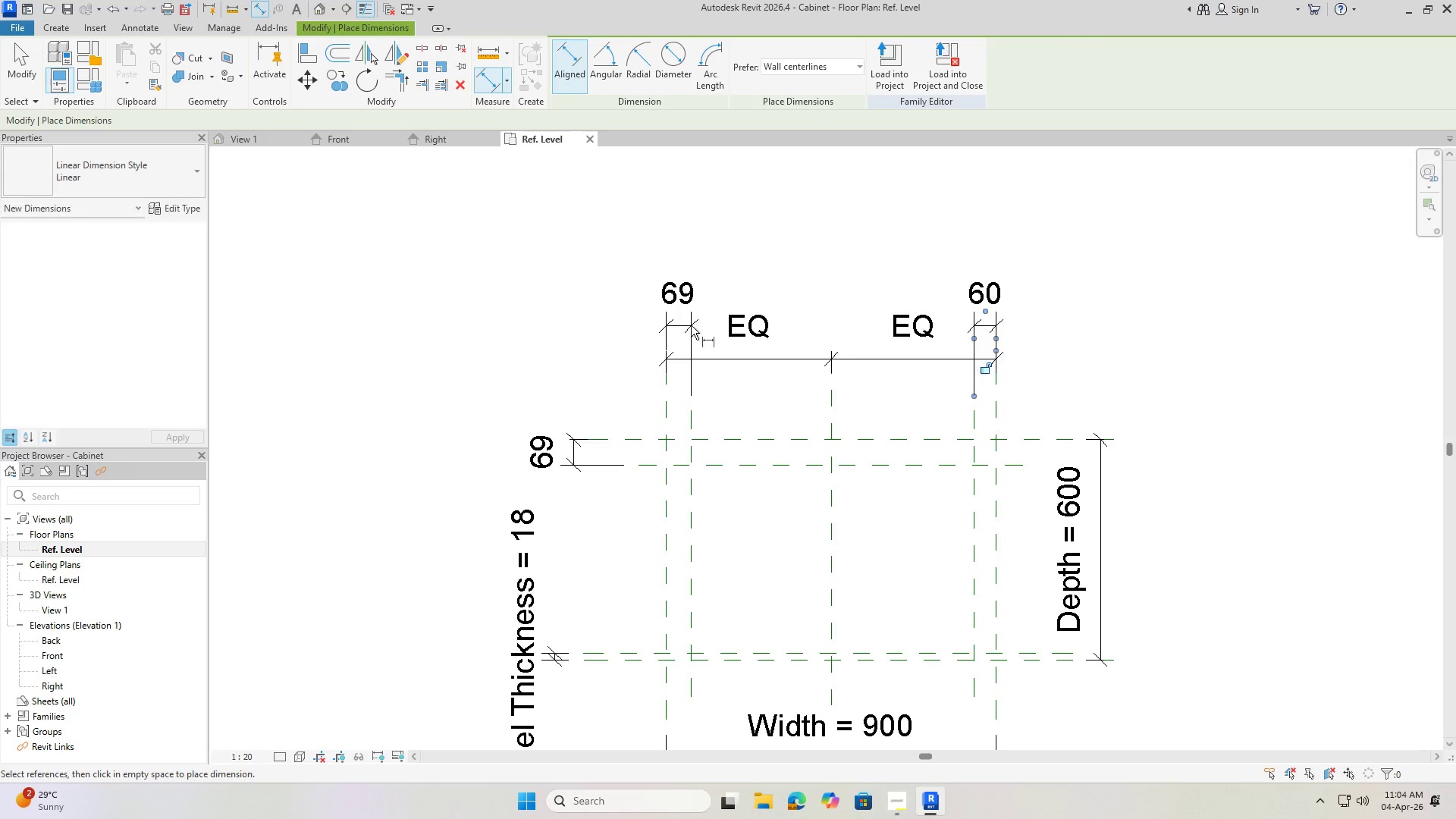 
key(Escape)
 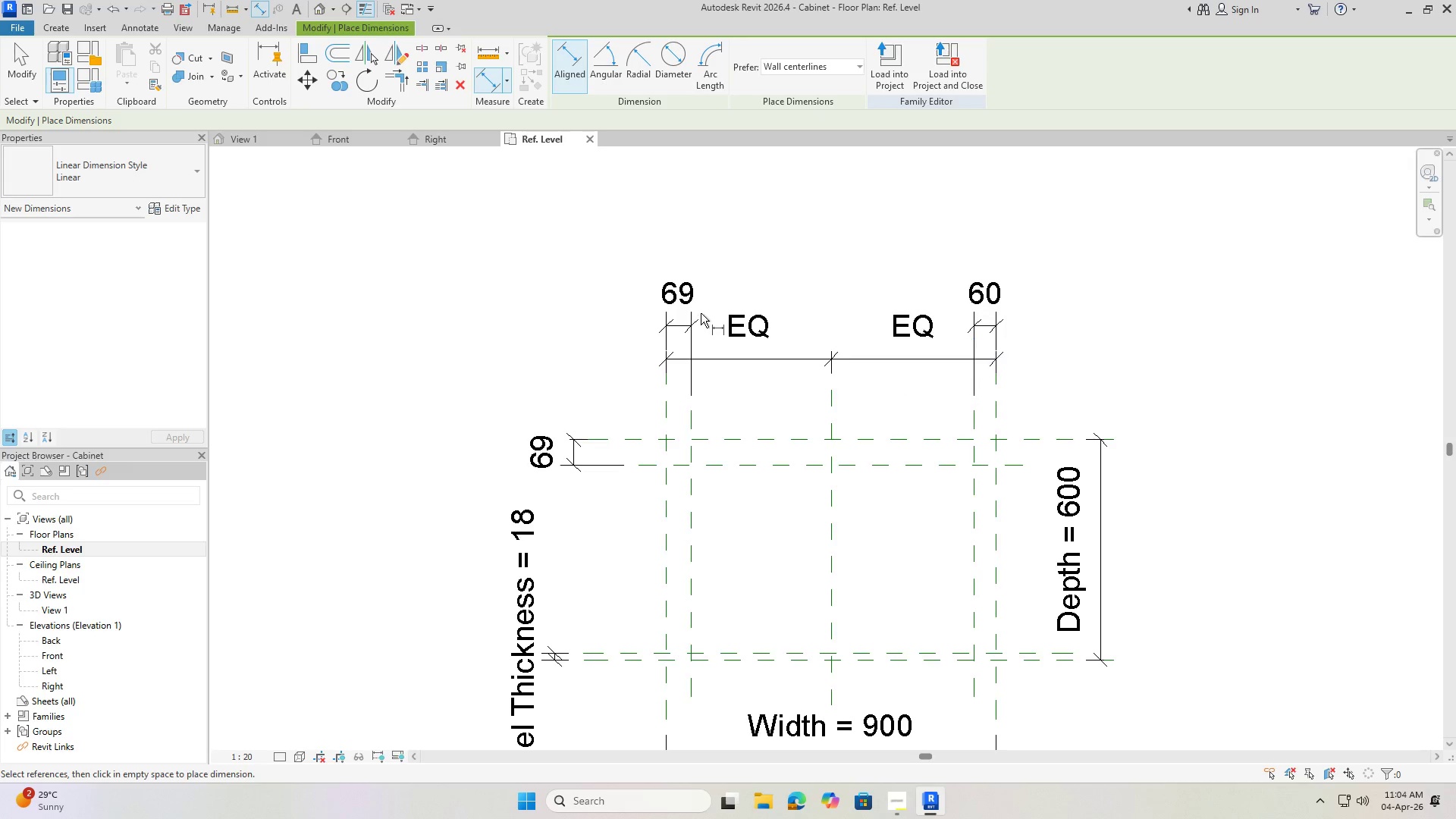 
key(Escape)
 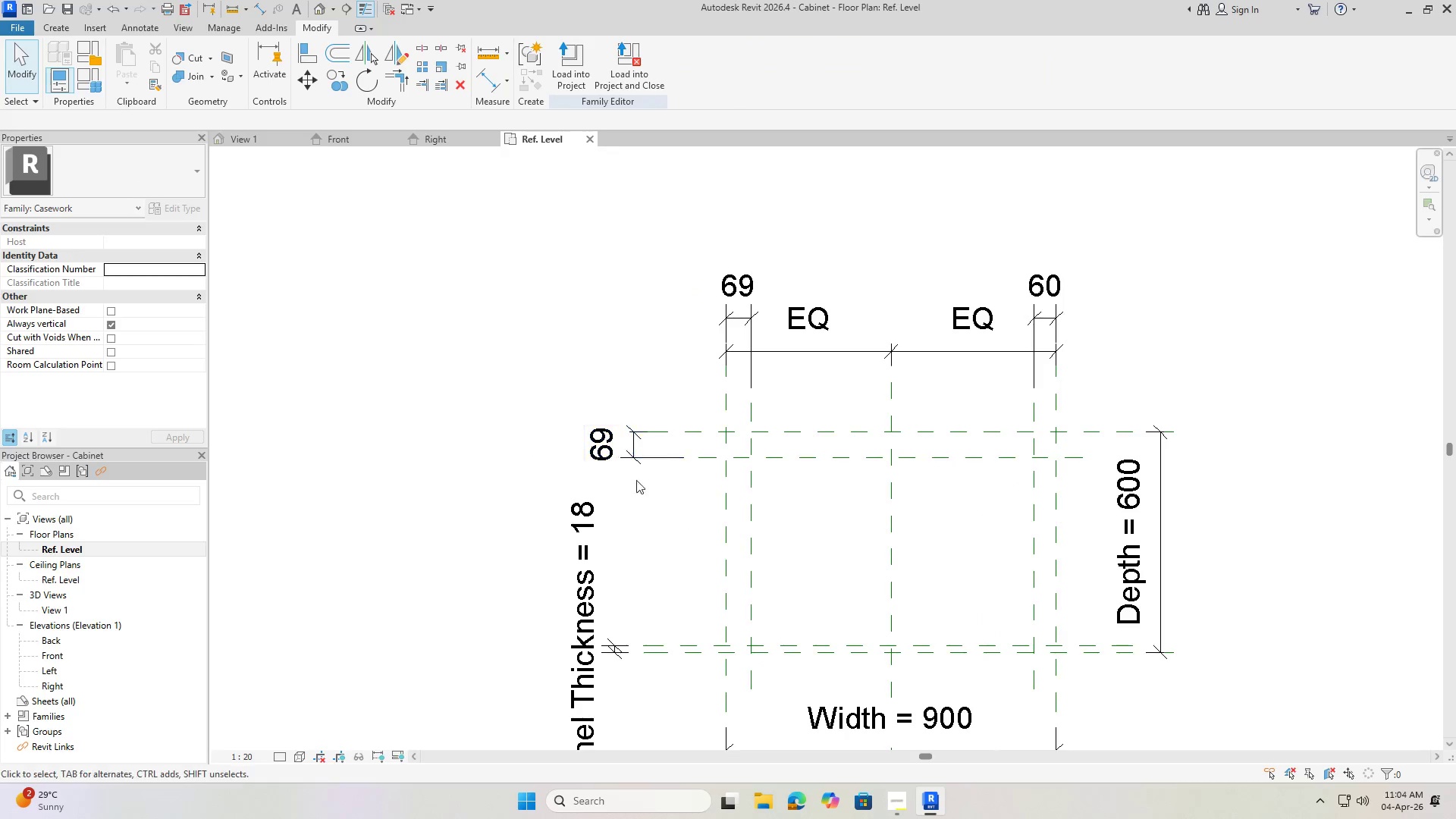 
key(Escape)
 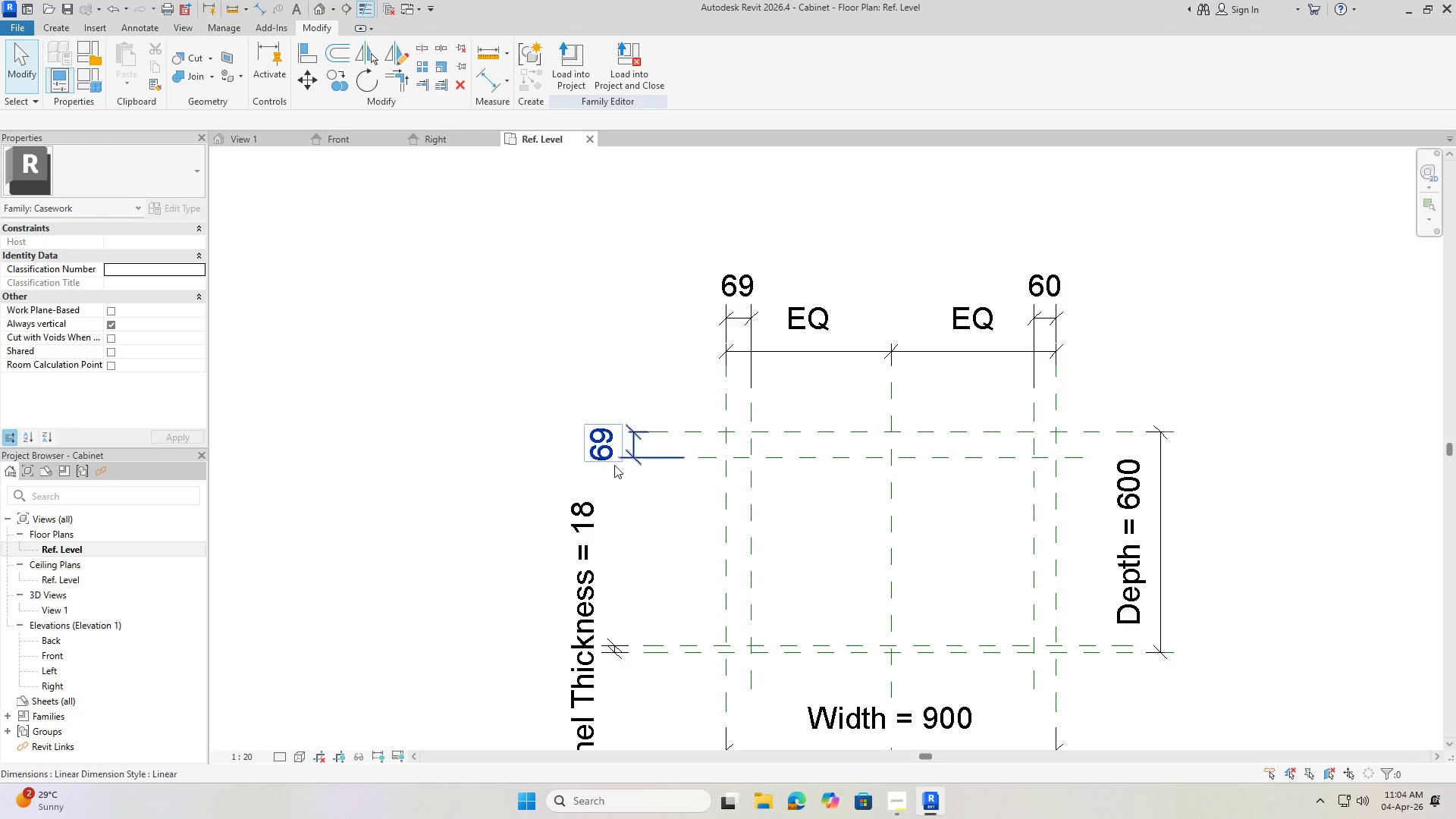 
left_click([604, 448])
 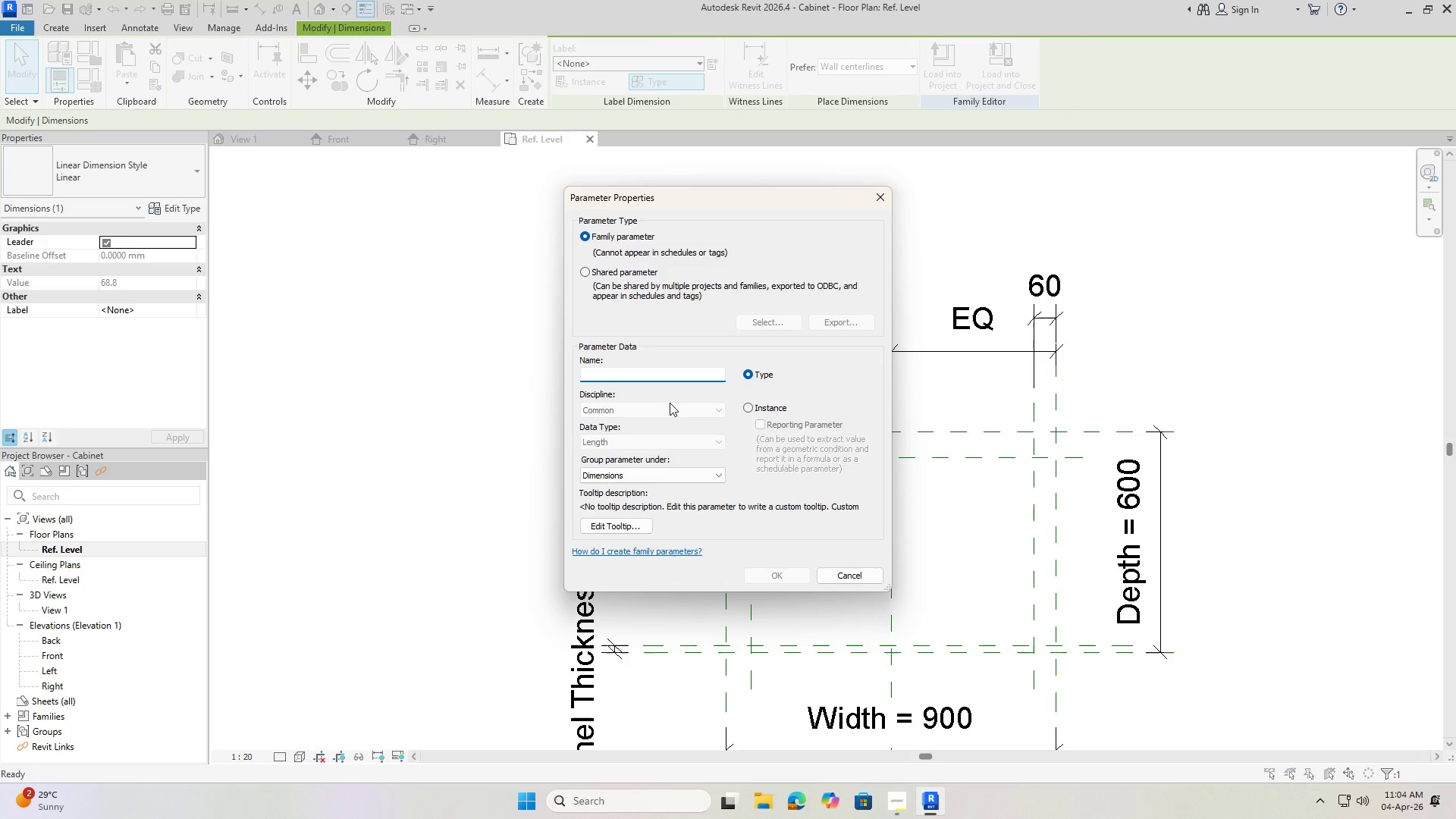 
type(Panel Thickness)
 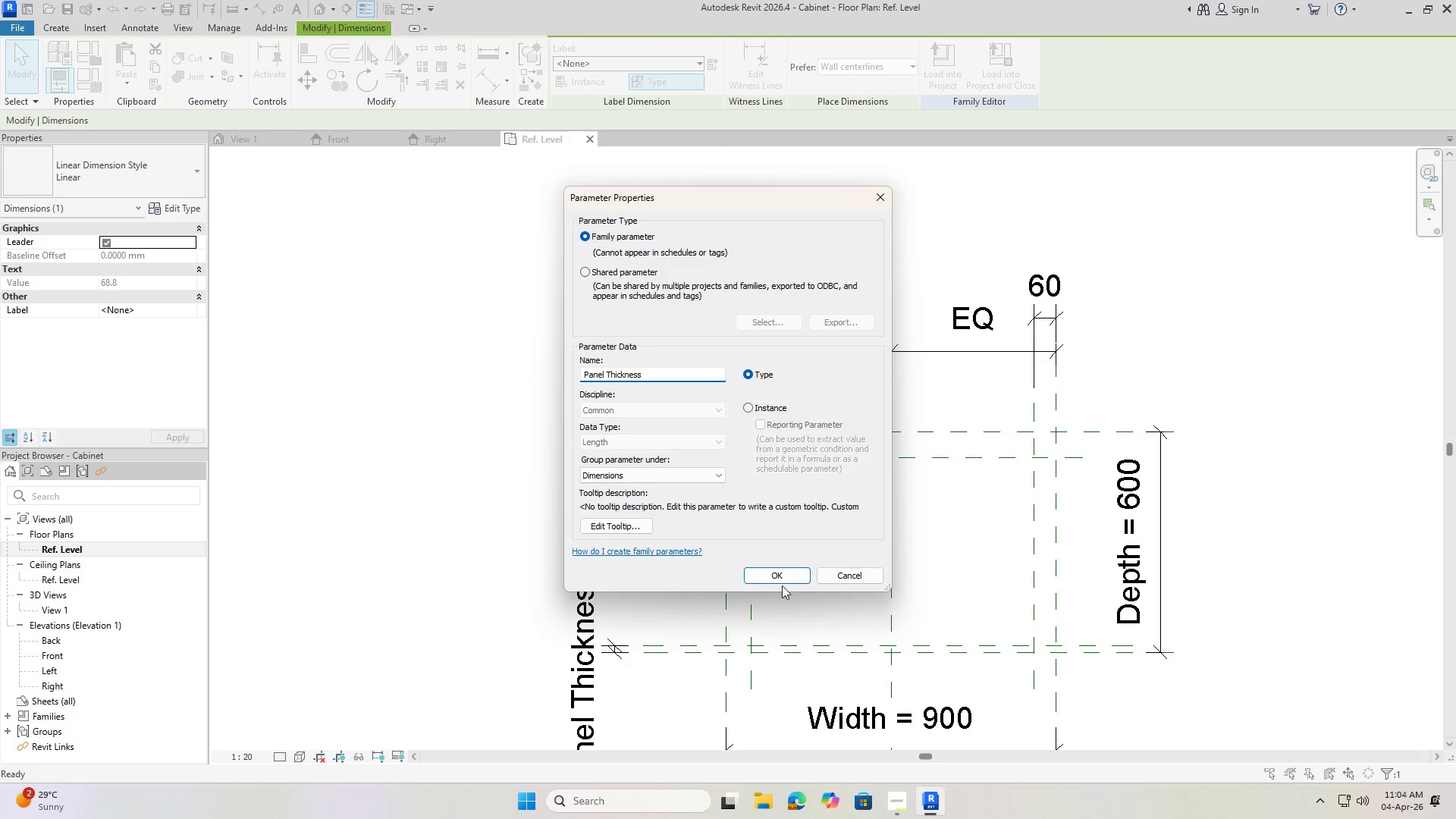 
left_click([778, 573])
 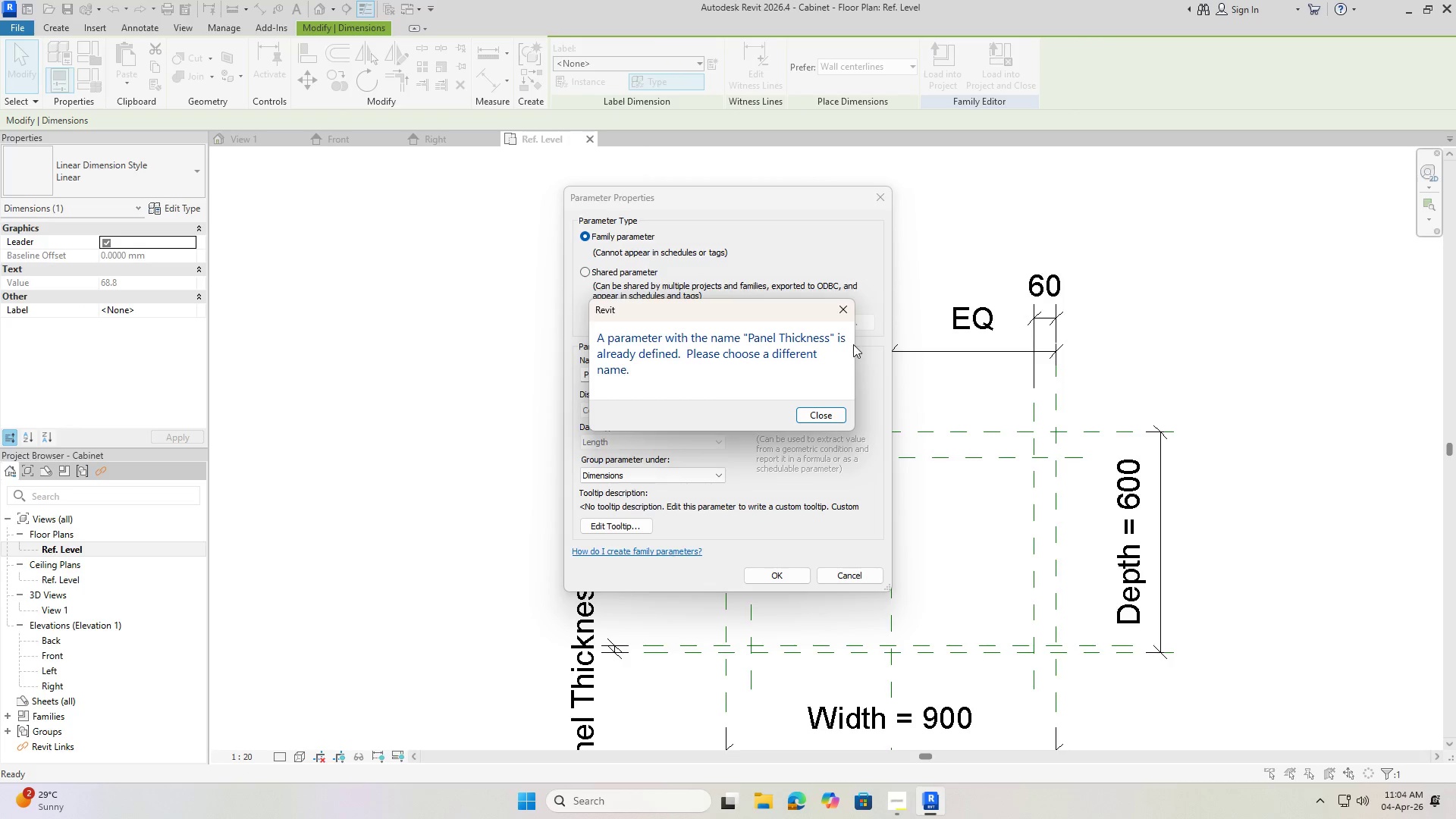 
key(Escape)
 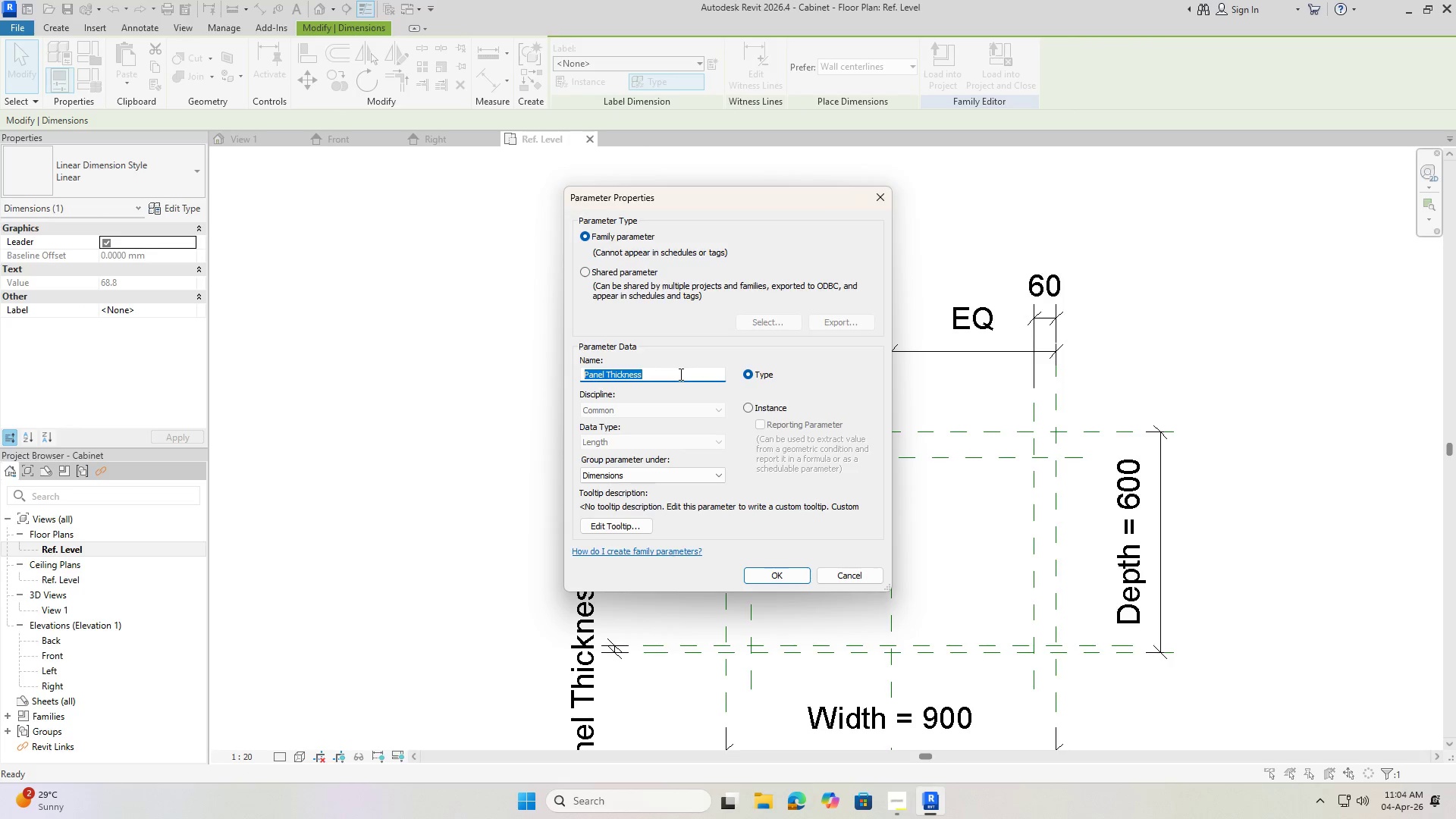 
left_click_drag(start_coordinate=[679, 374], to_coordinate=[558, 372])
 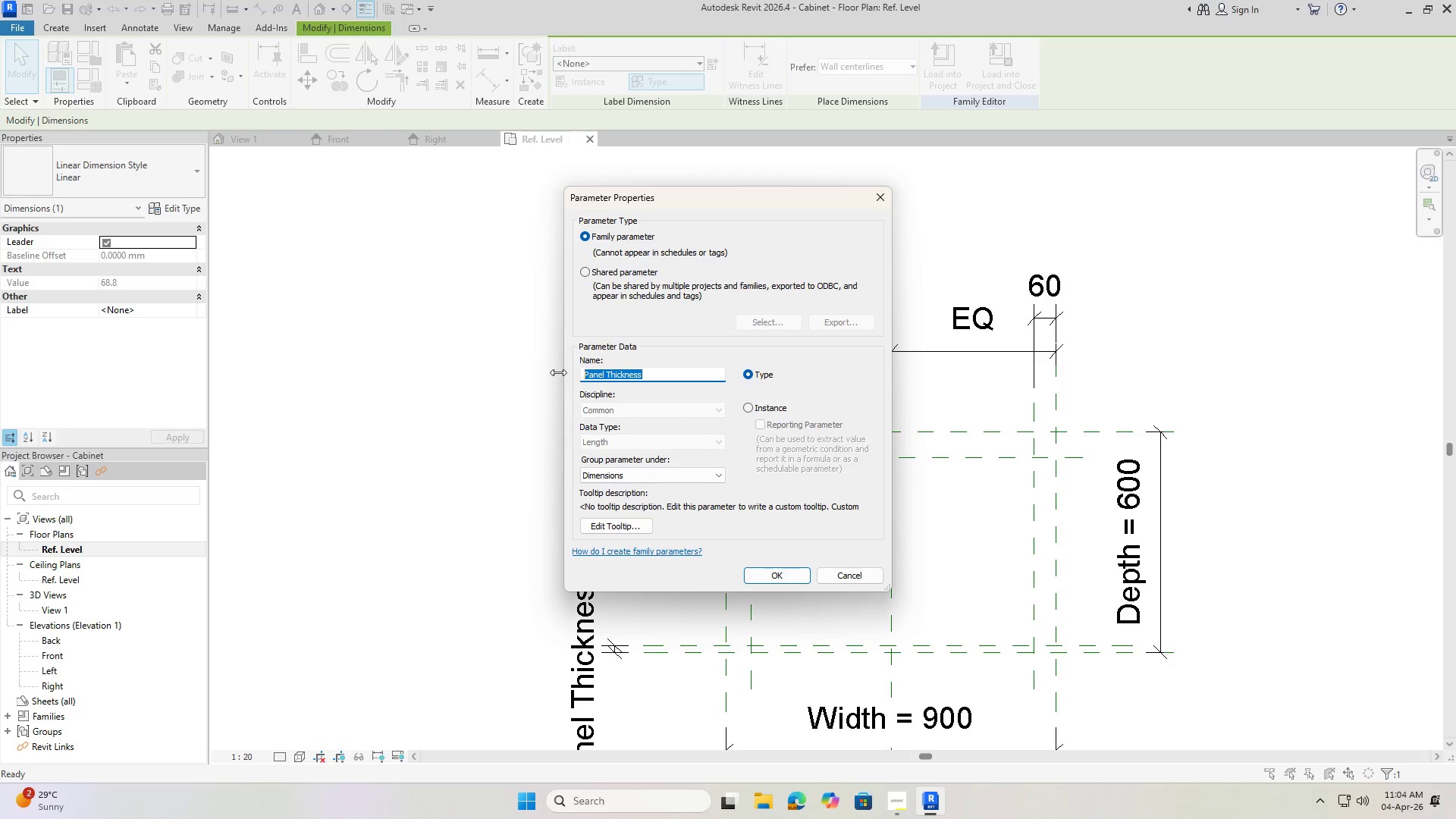 
type(Frame A)
key(Backspace)
type(Thickness)
 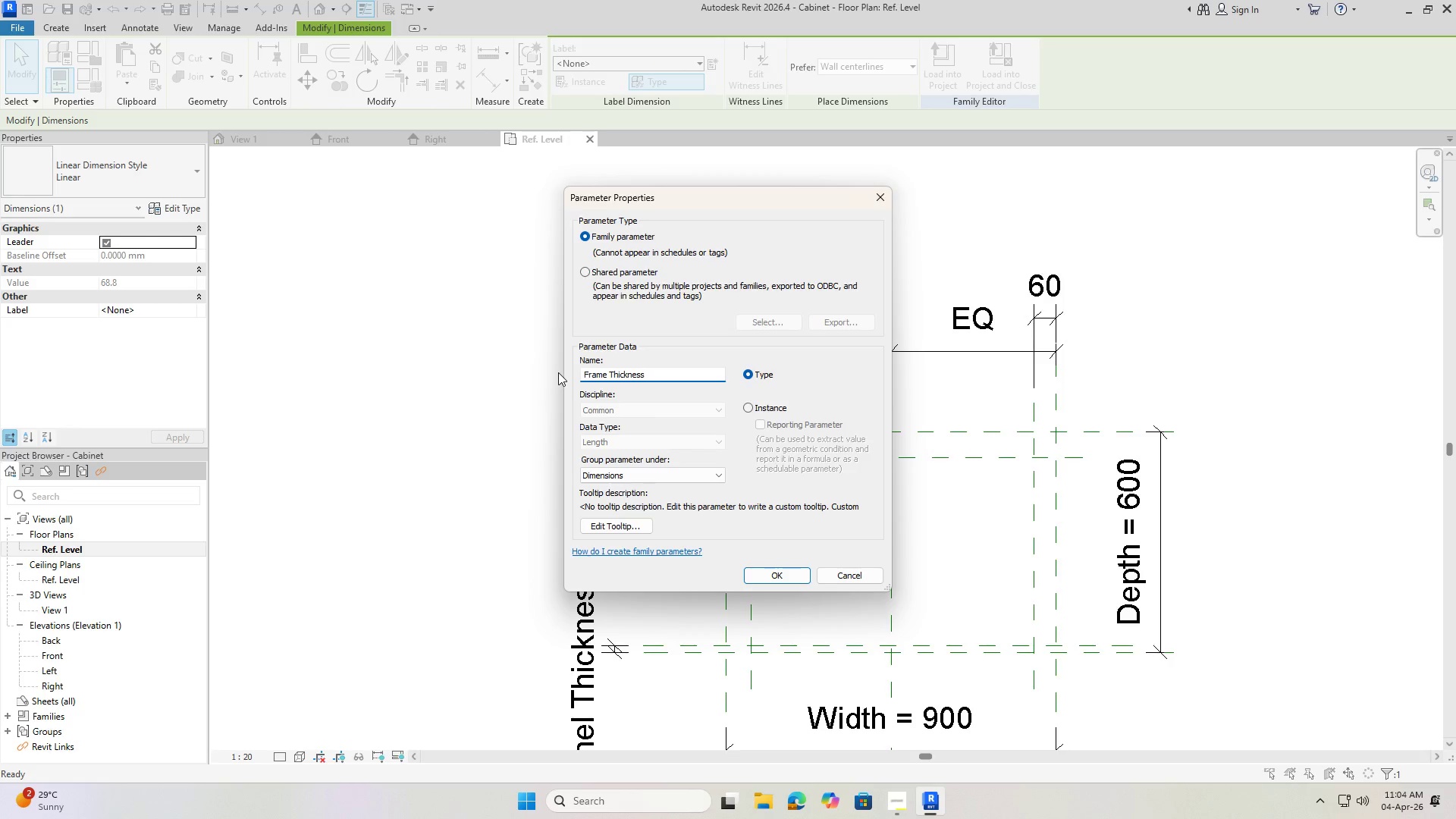 
key(Enter)
 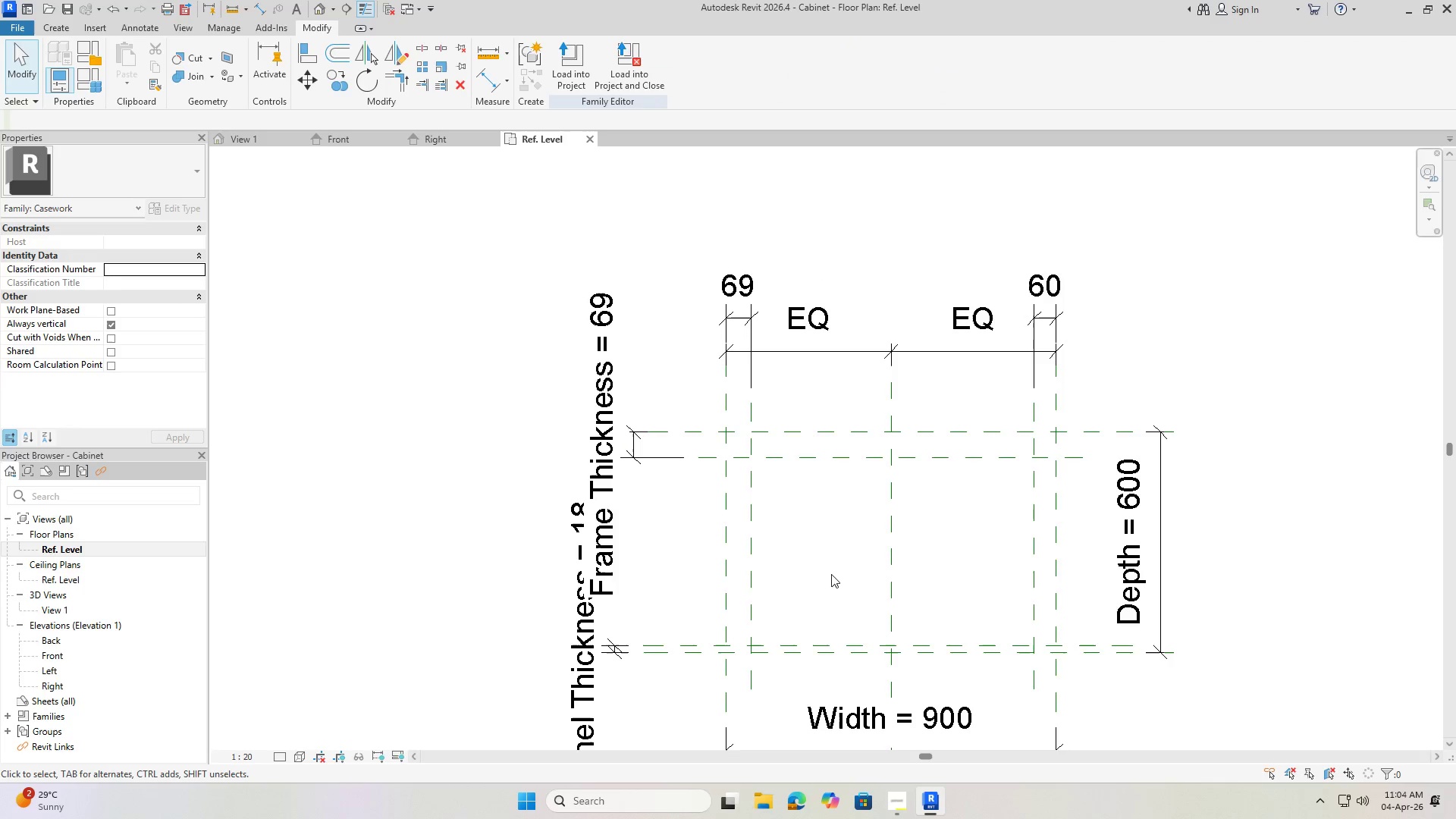 
key(Escape)
 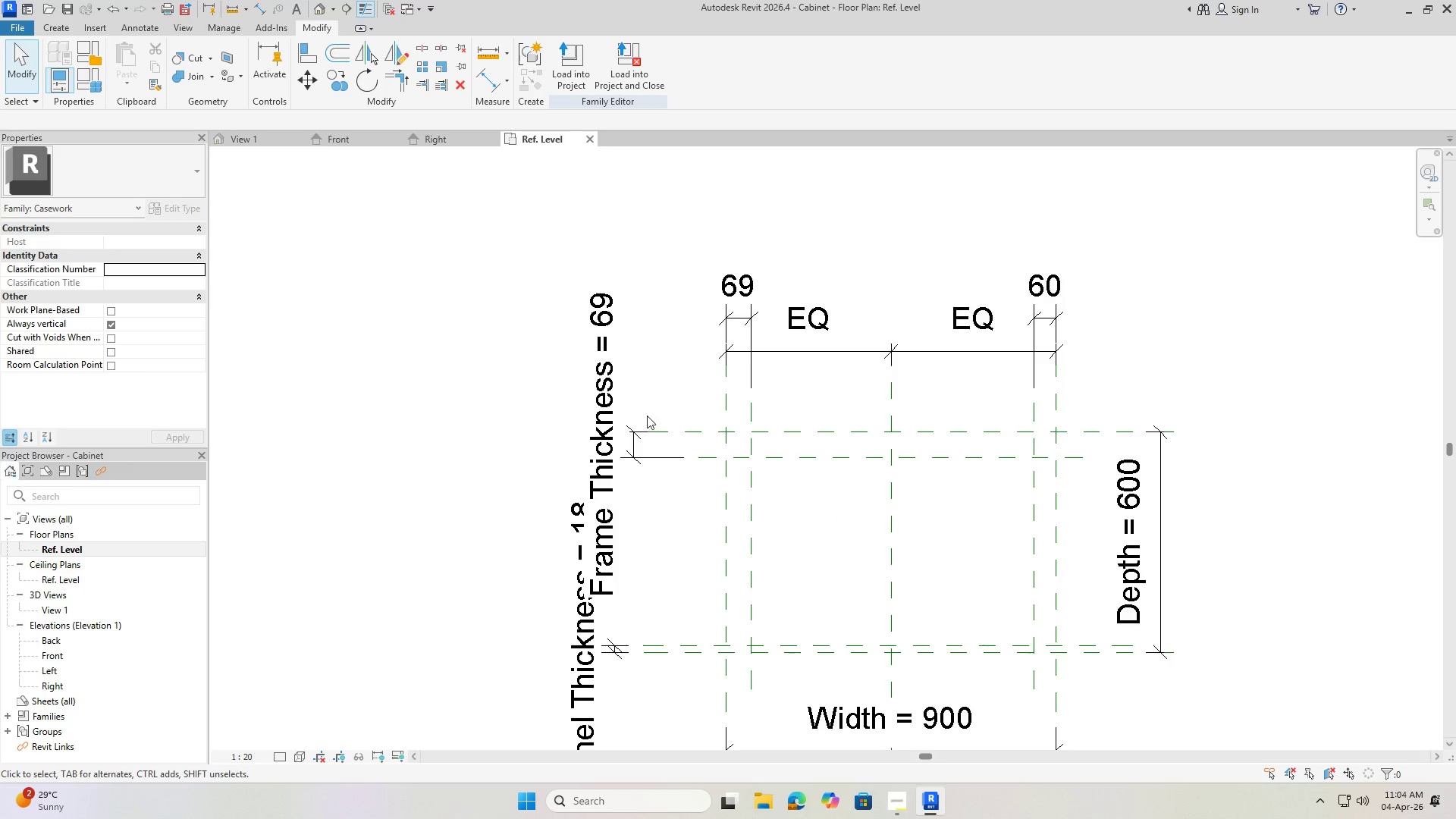 
key(Escape)
 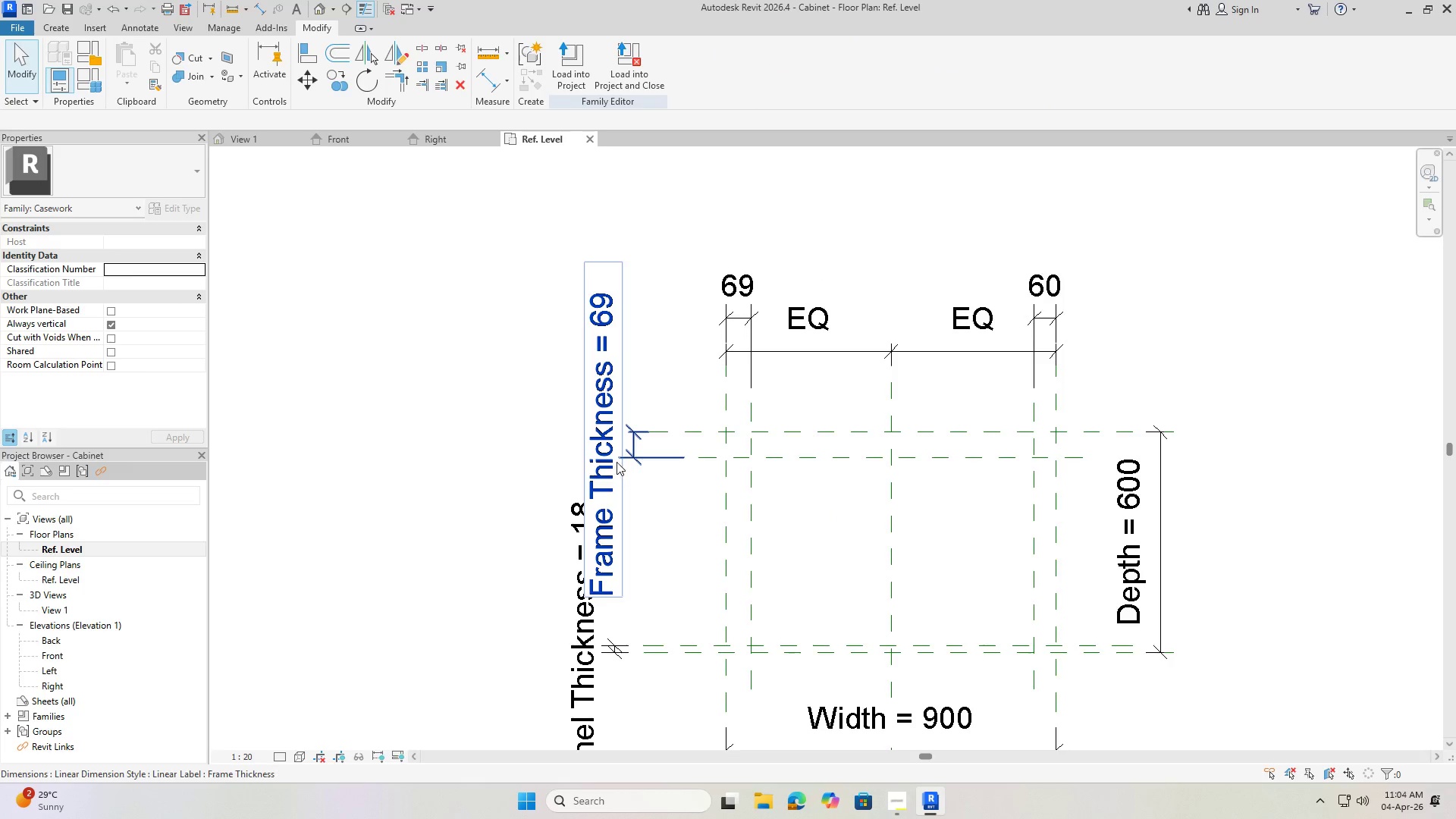 
left_click([615, 457])
 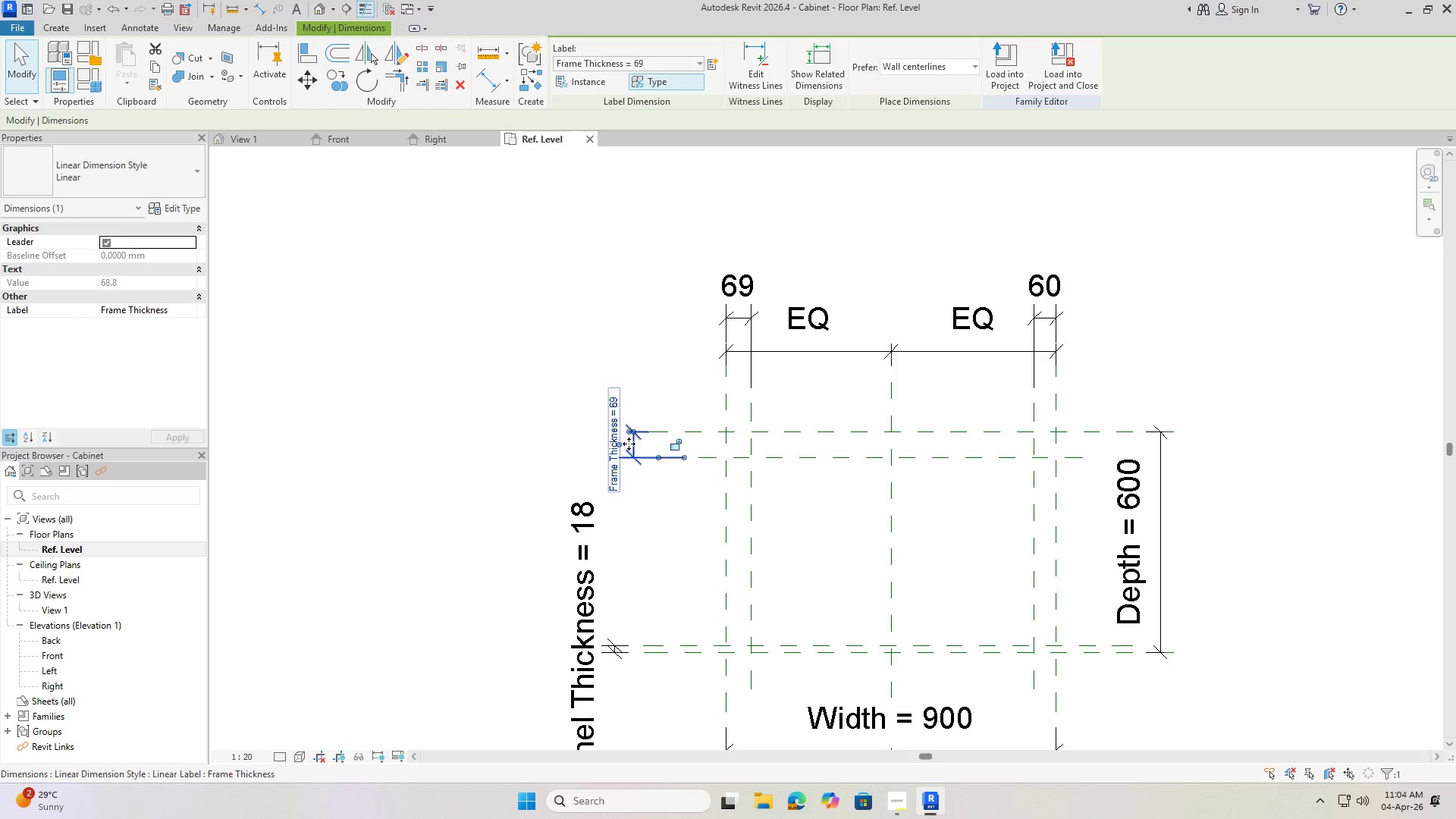 
key(Escape)
 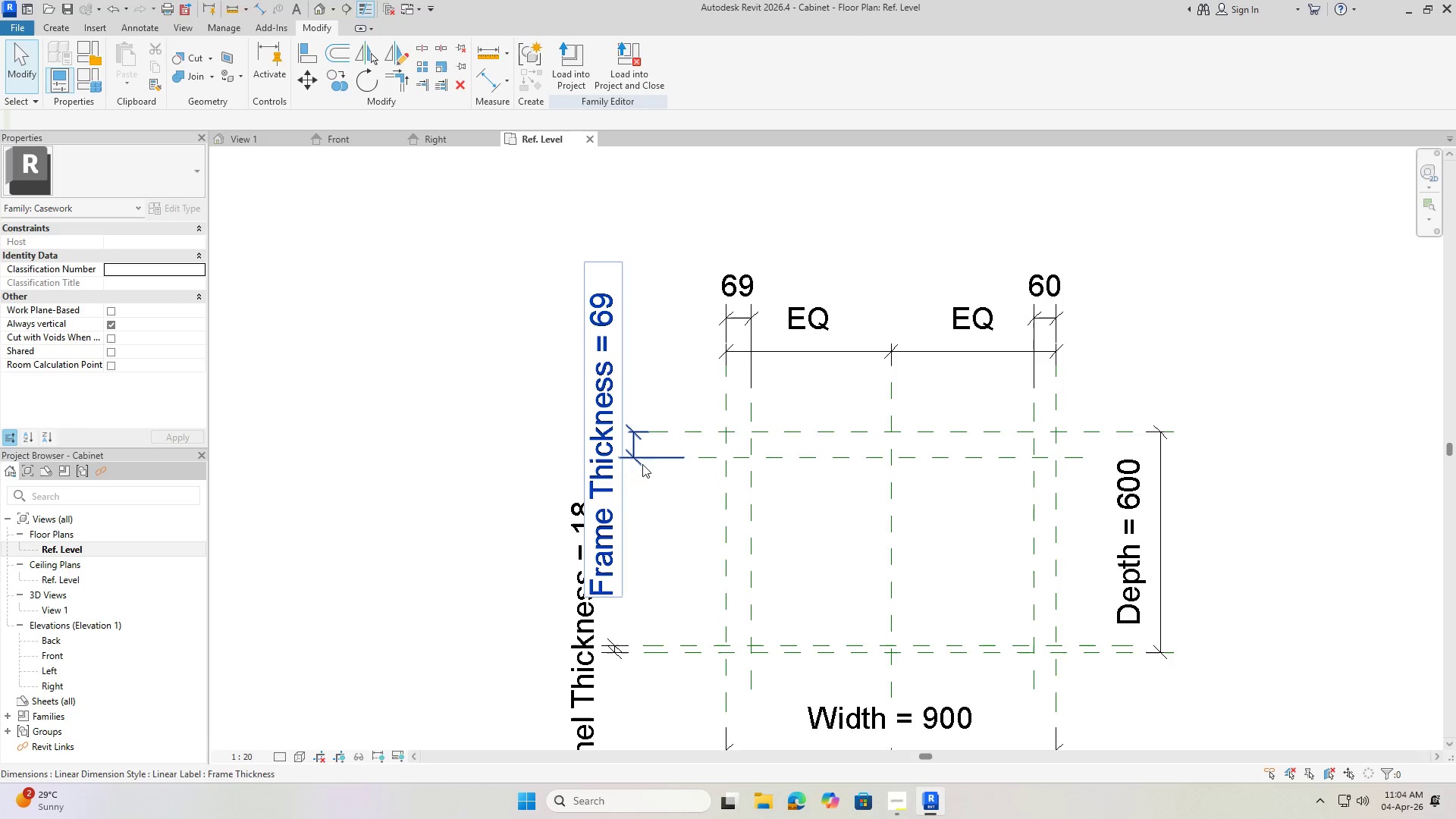 
left_click([639, 460])
 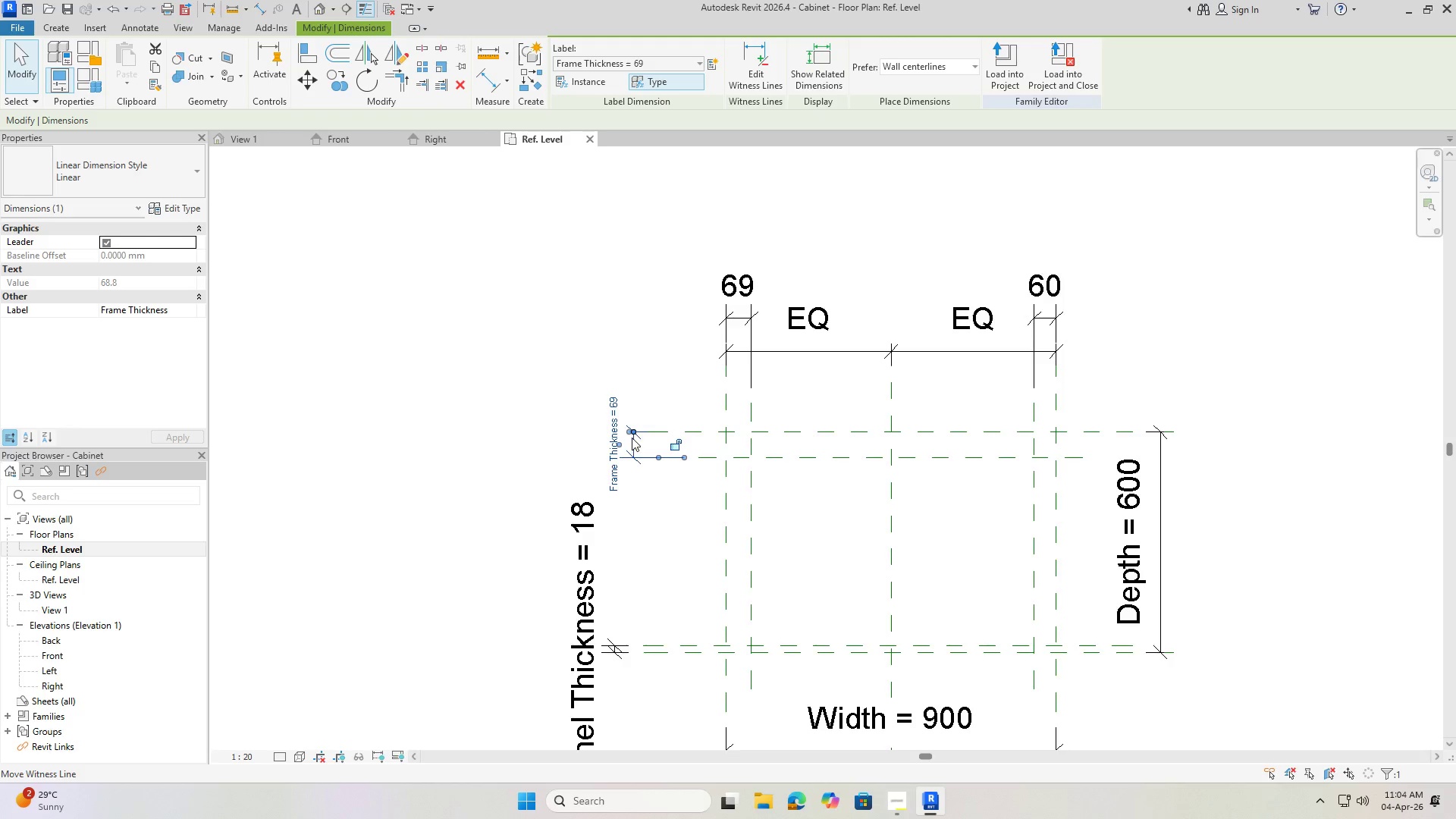 
left_click_drag(start_coordinate=[629, 431], to_coordinate=[606, 431])
 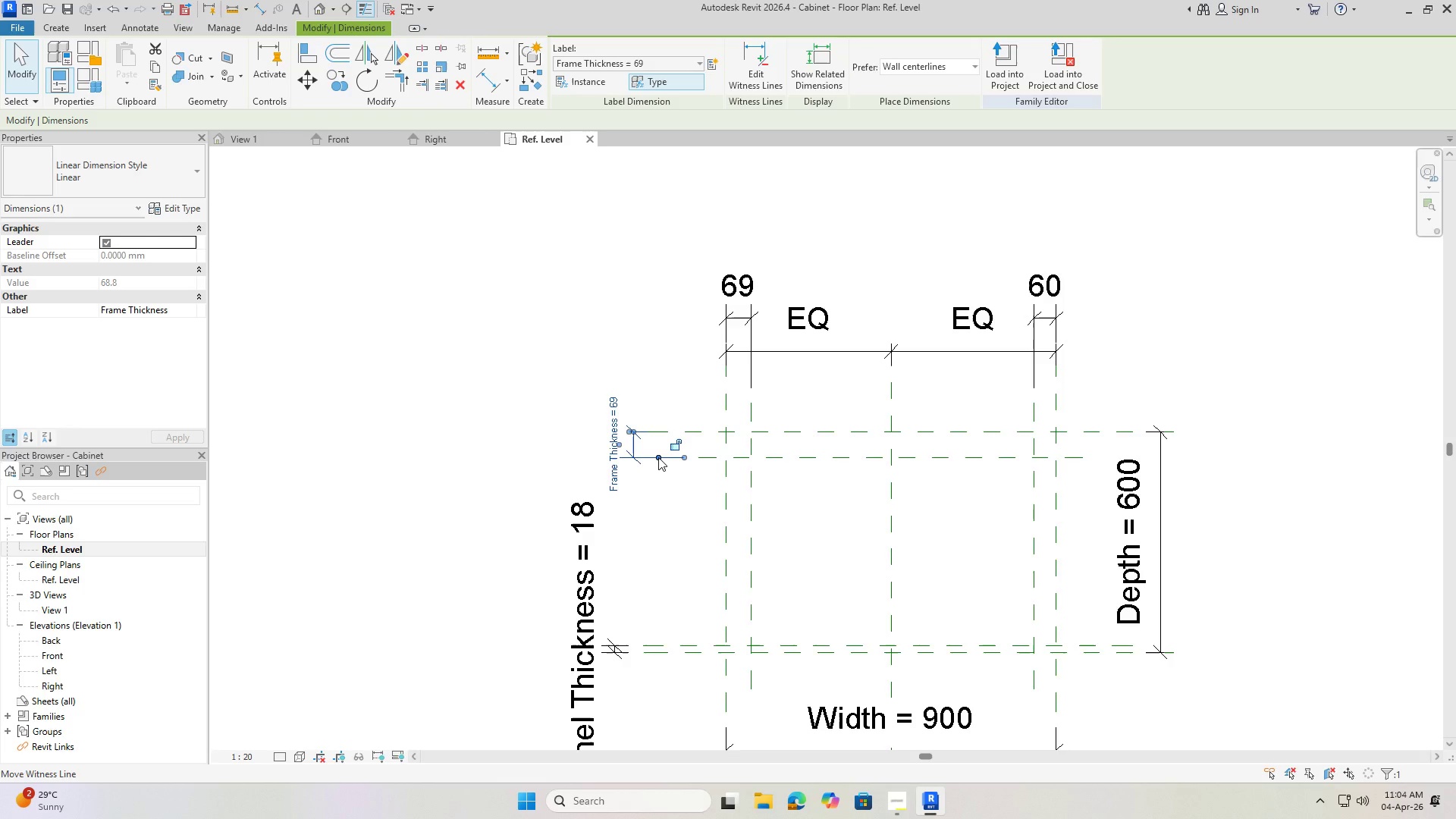 
left_click_drag(start_coordinate=[658, 457], to_coordinate=[605, 460])
 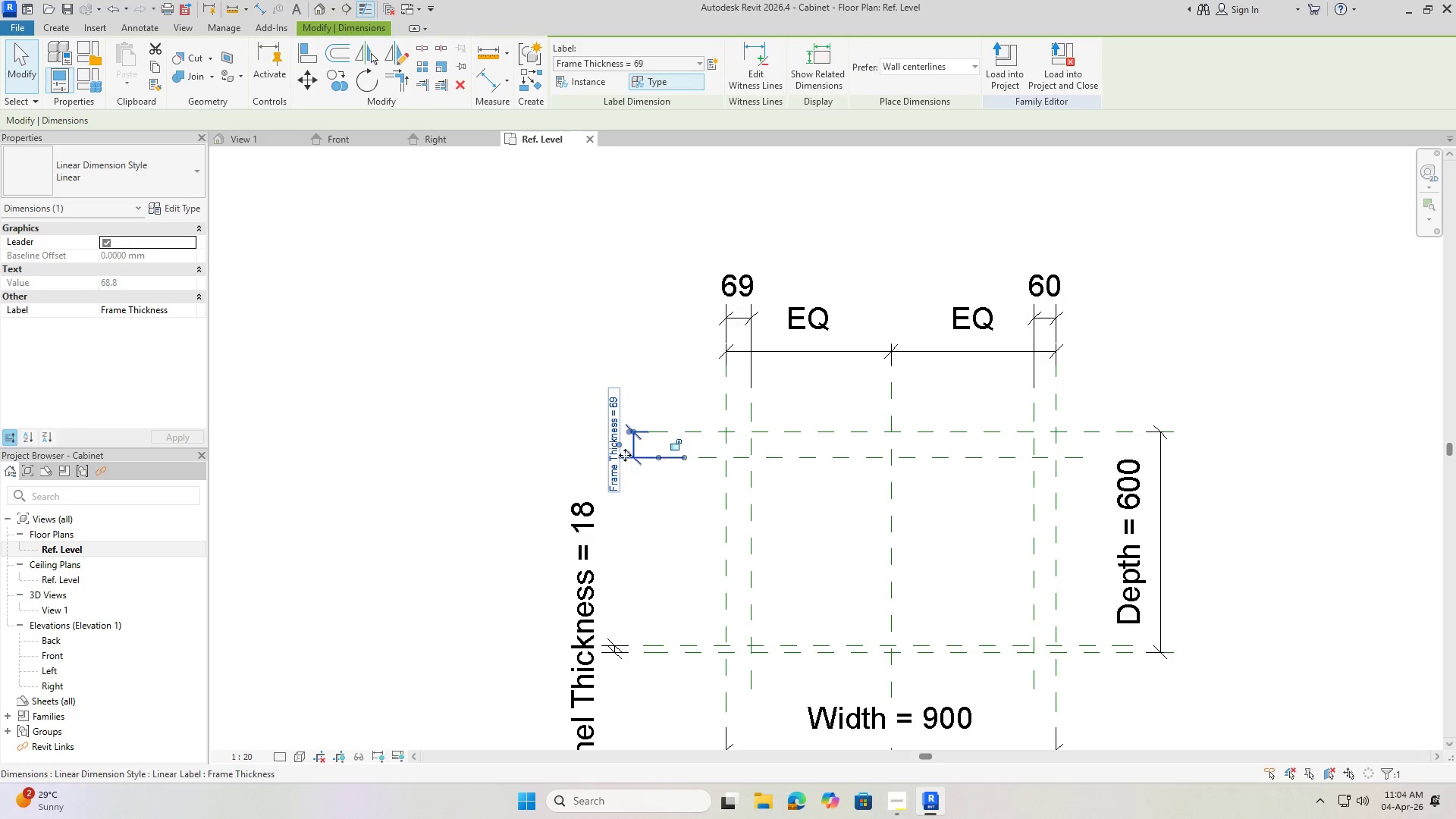 
key(Escape)
 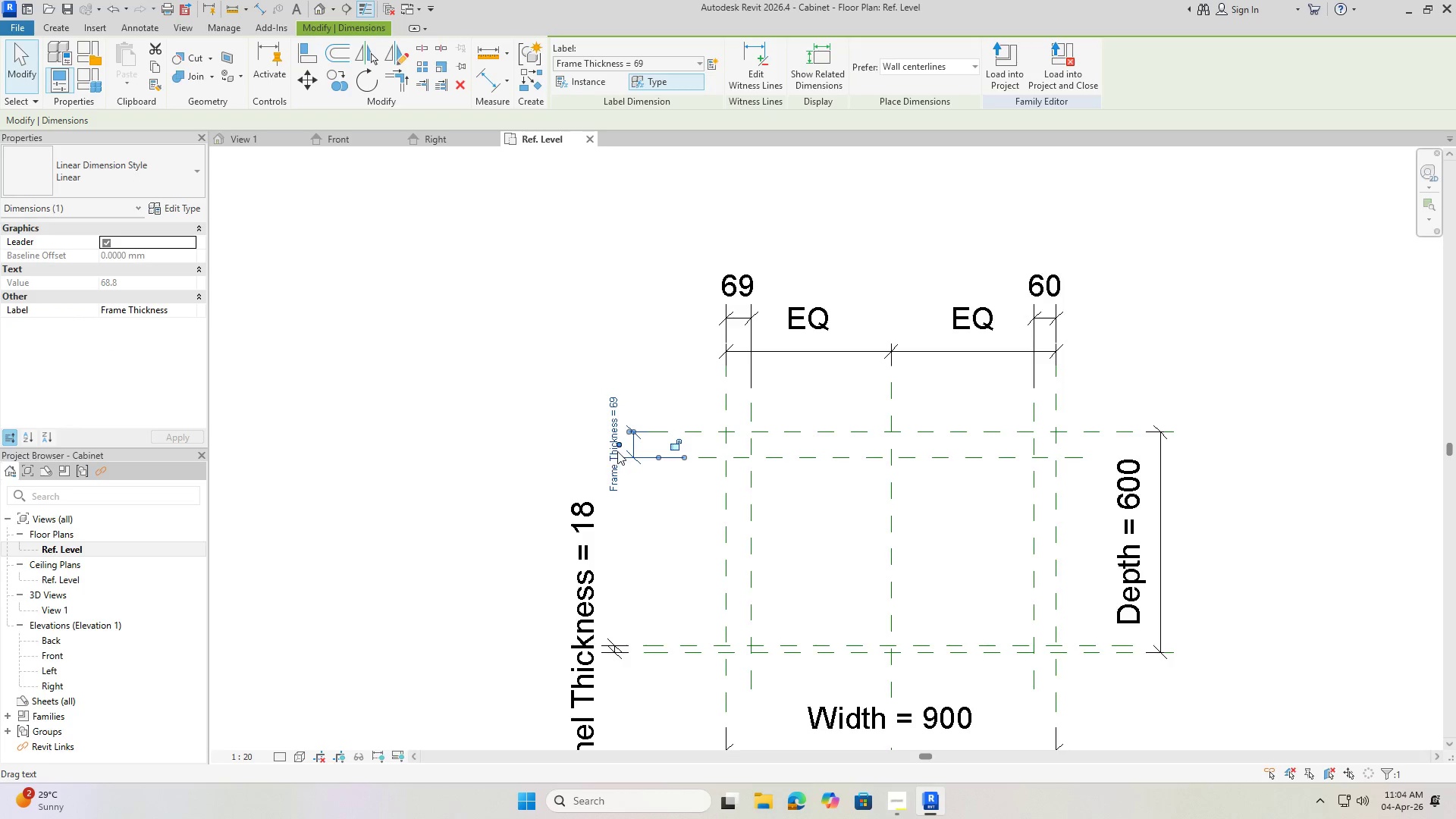 
left_click_drag(start_coordinate=[617, 447], to_coordinate=[600, 391])
 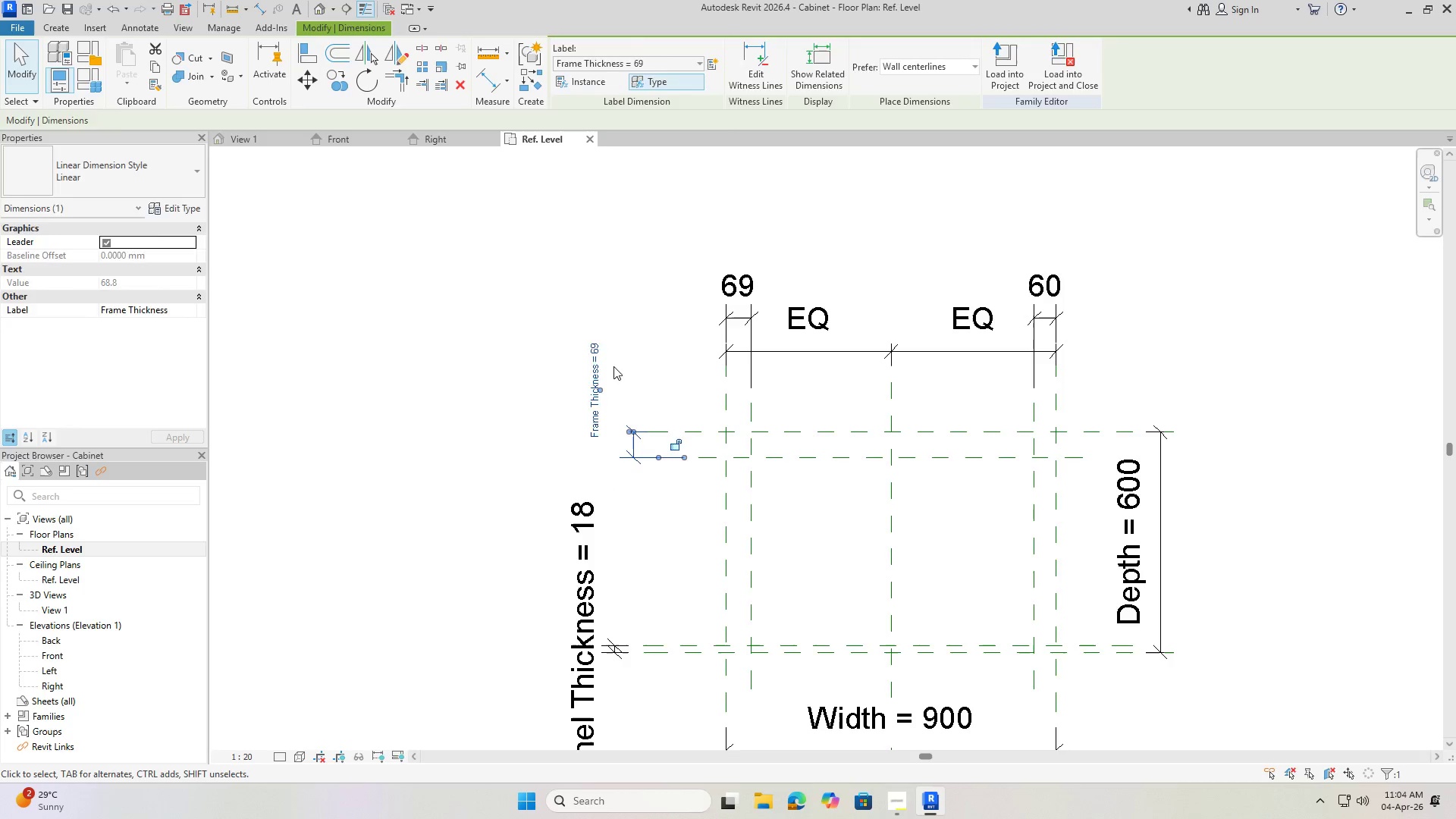 
key(Escape)
 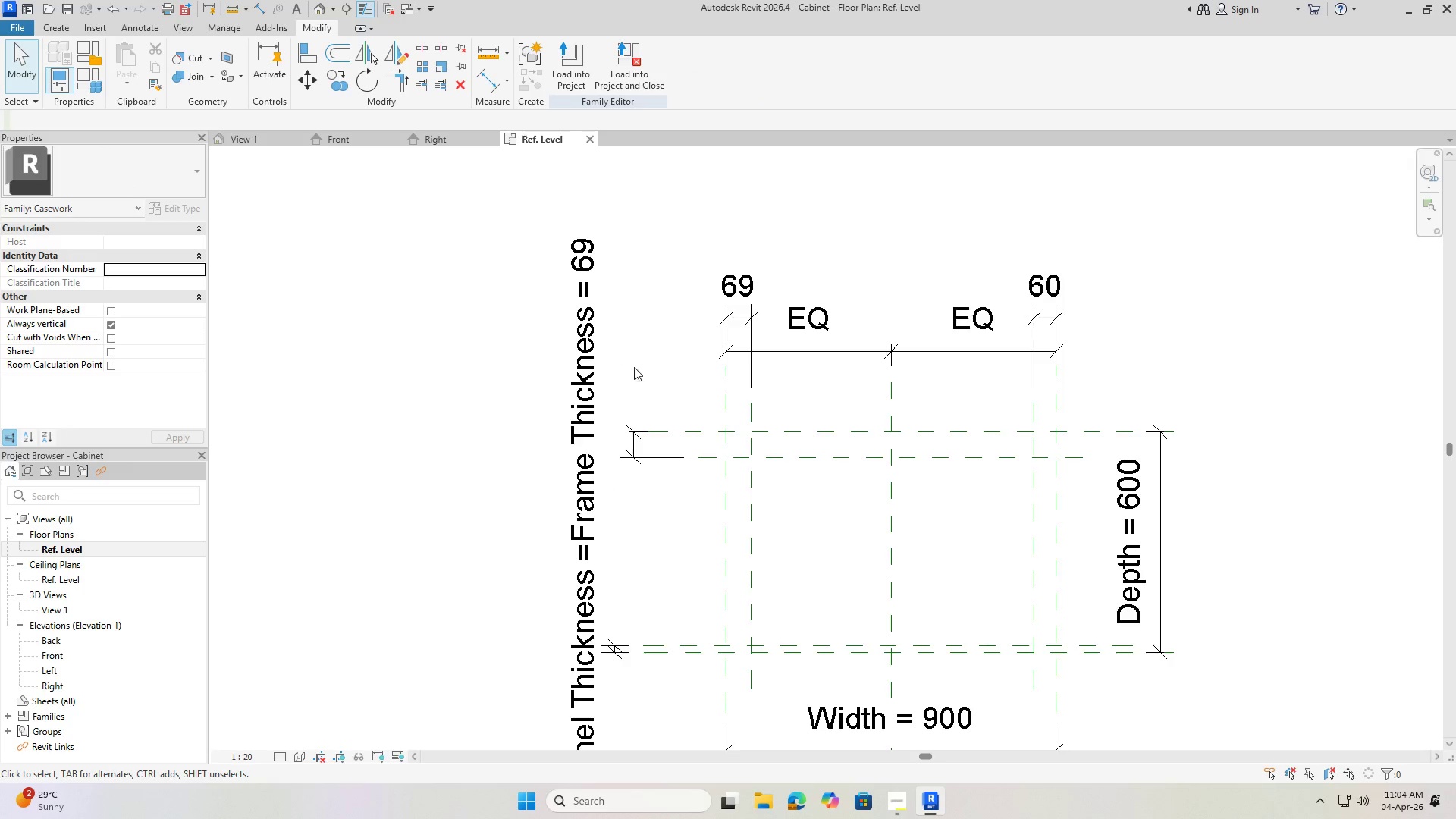 
key(Escape)
 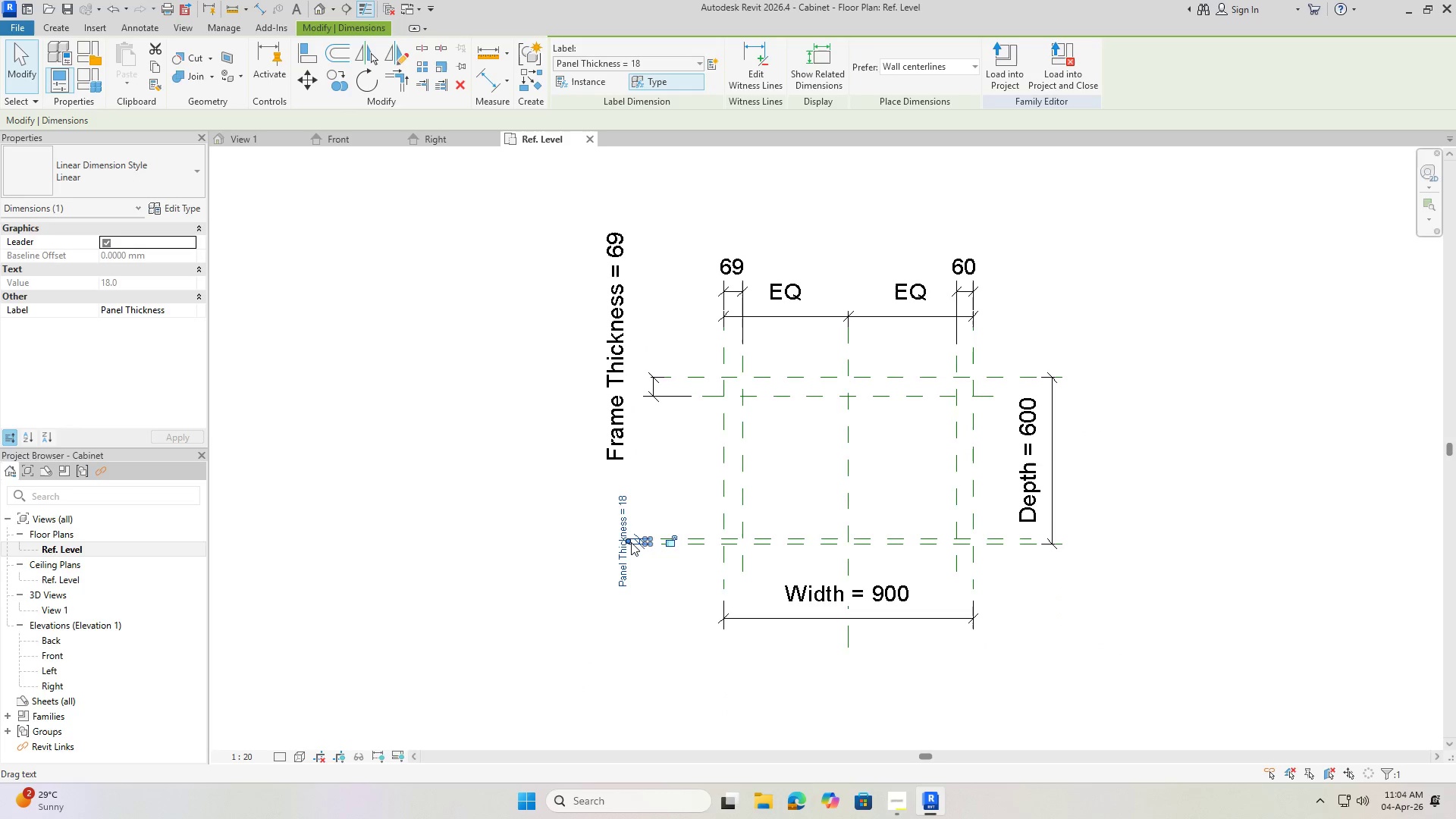 
scroll: coordinate [627, 377], scroll_direction: down, amount: 2.0
 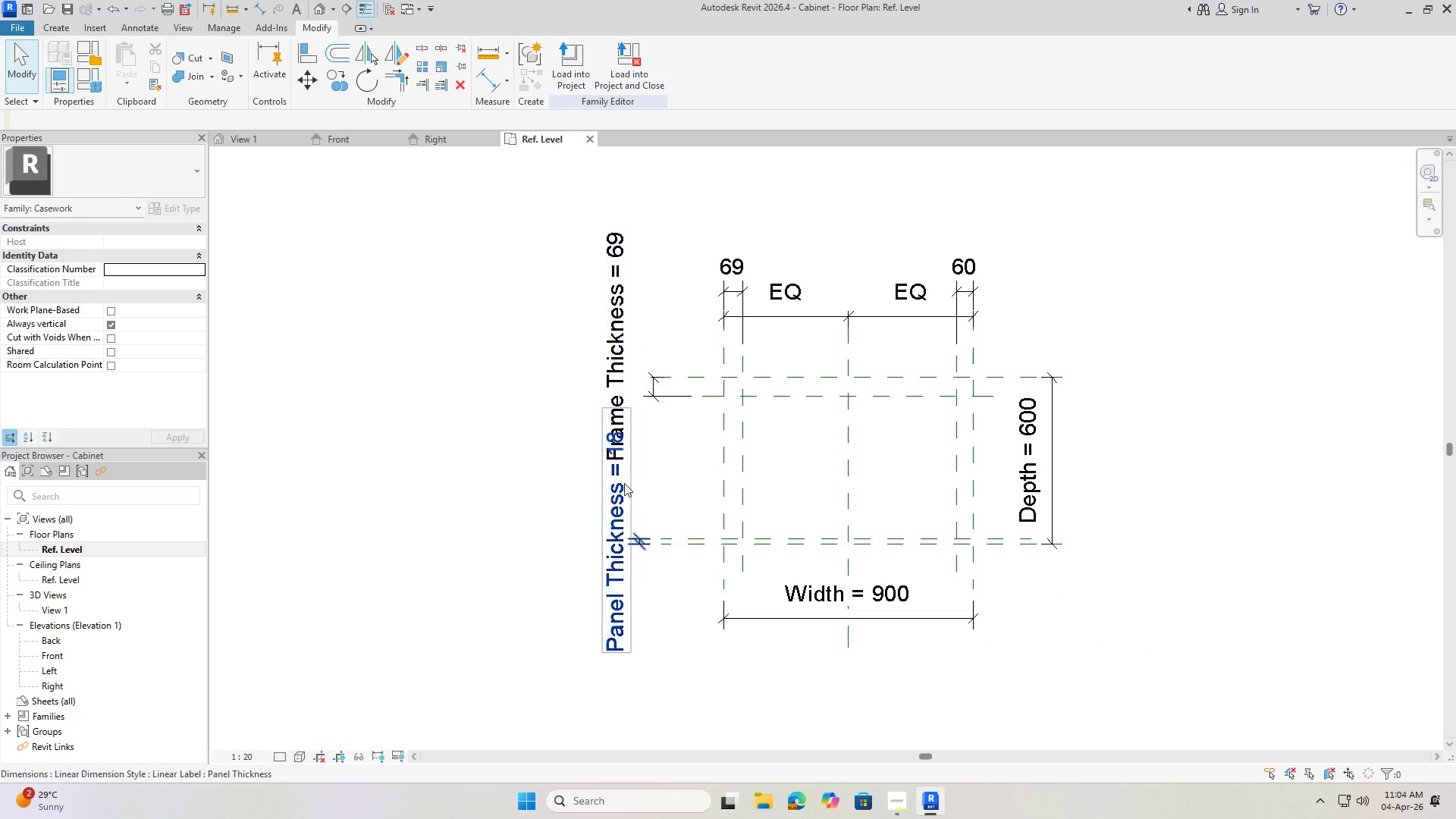 
left_click_drag(start_coordinate=[629, 541], to_coordinate=[628, 550])
 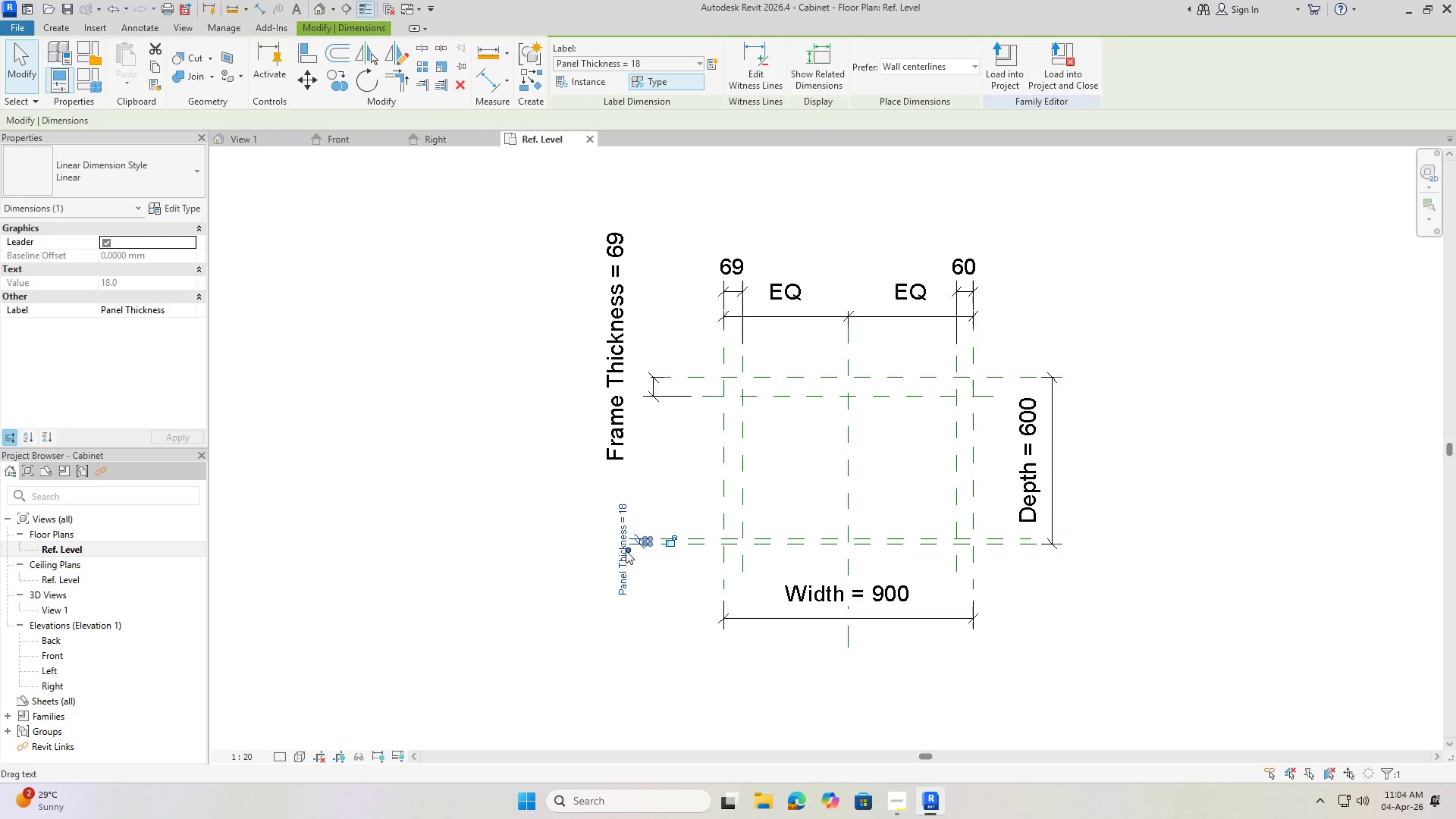 
left_click_drag(start_coordinate=[626, 551], to_coordinate=[631, 595])
 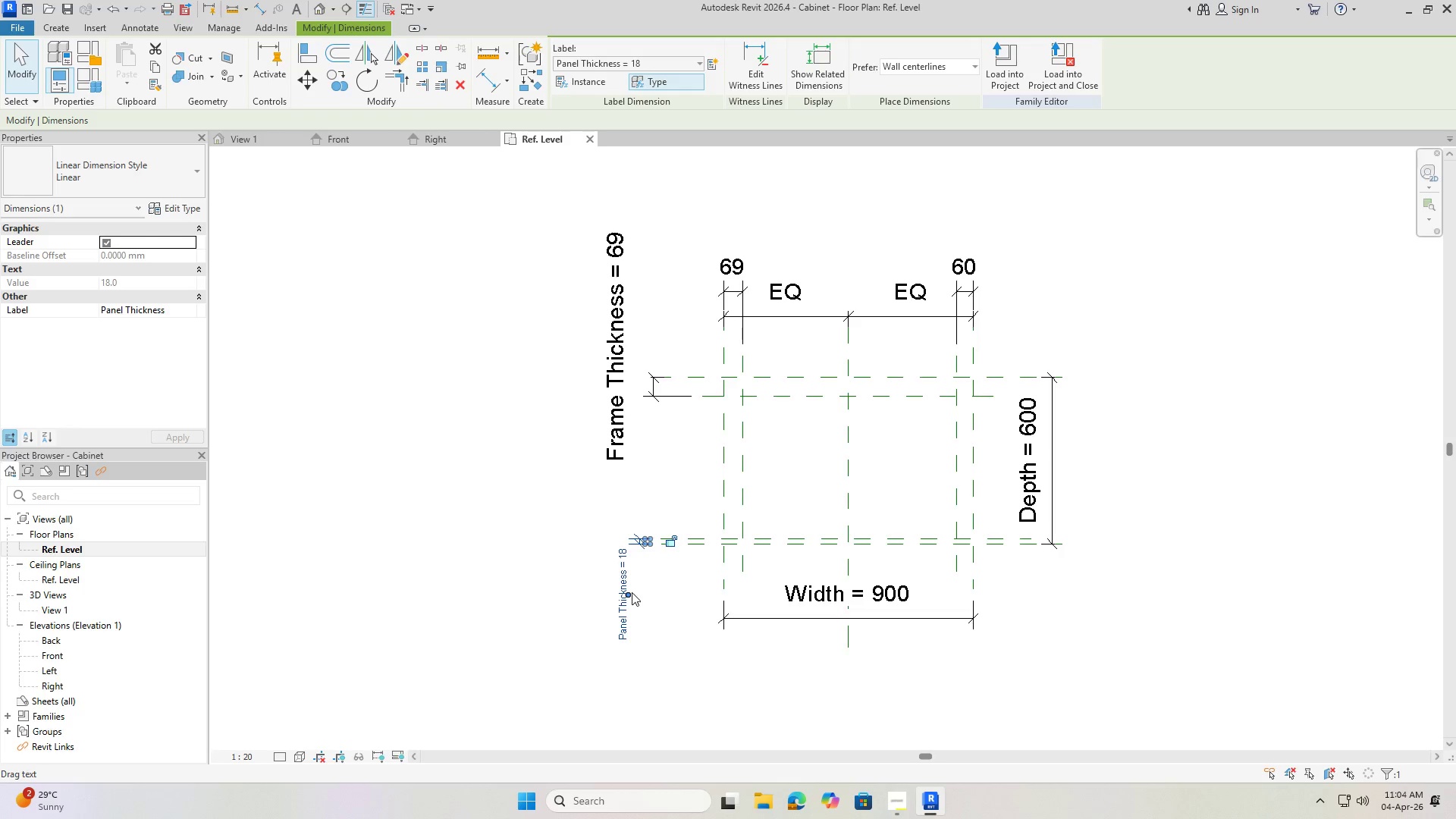 
key(Escape)
 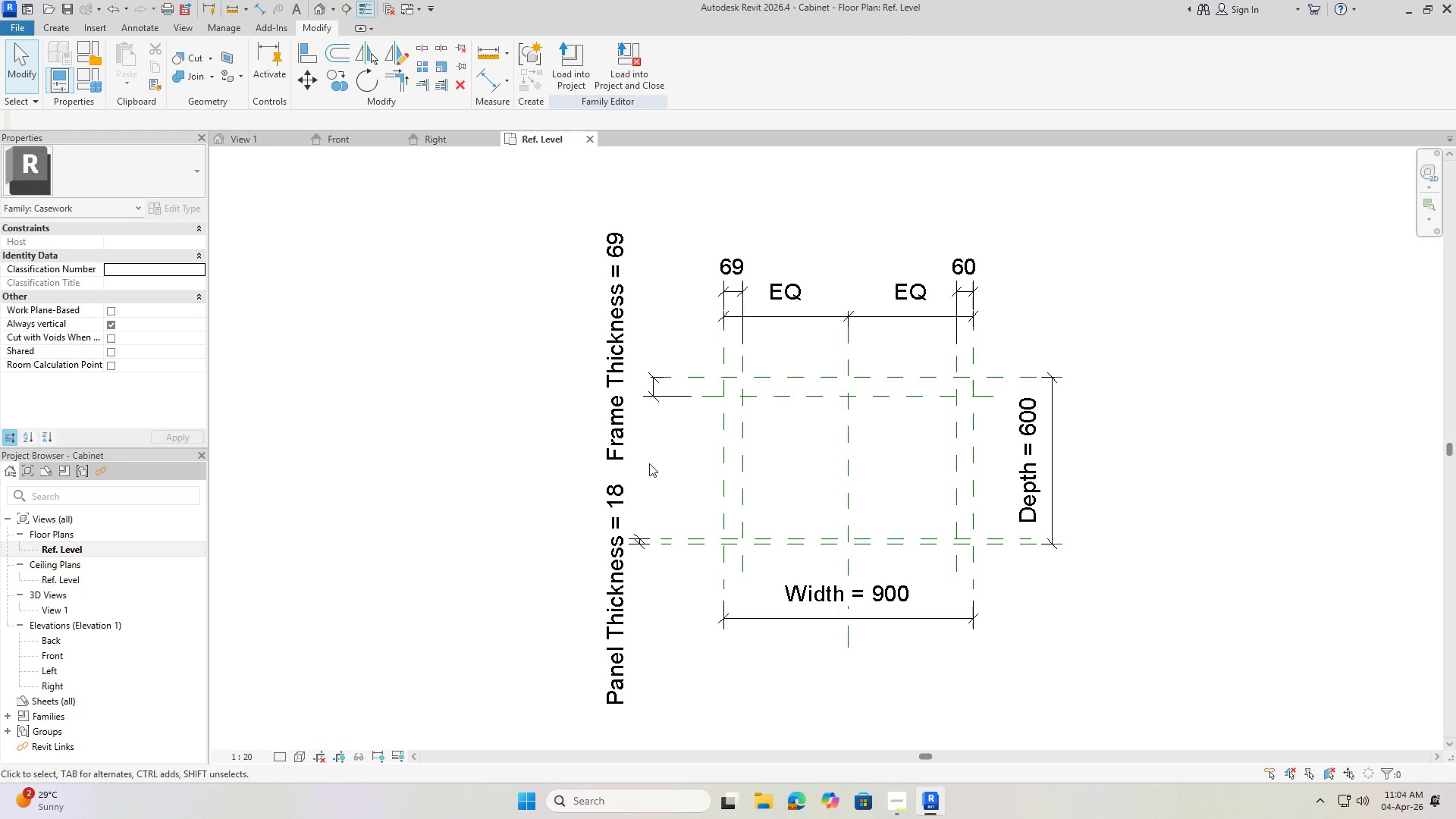 
scroll: coordinate [655, 447], scroll_direction: down, amount: 3.0
 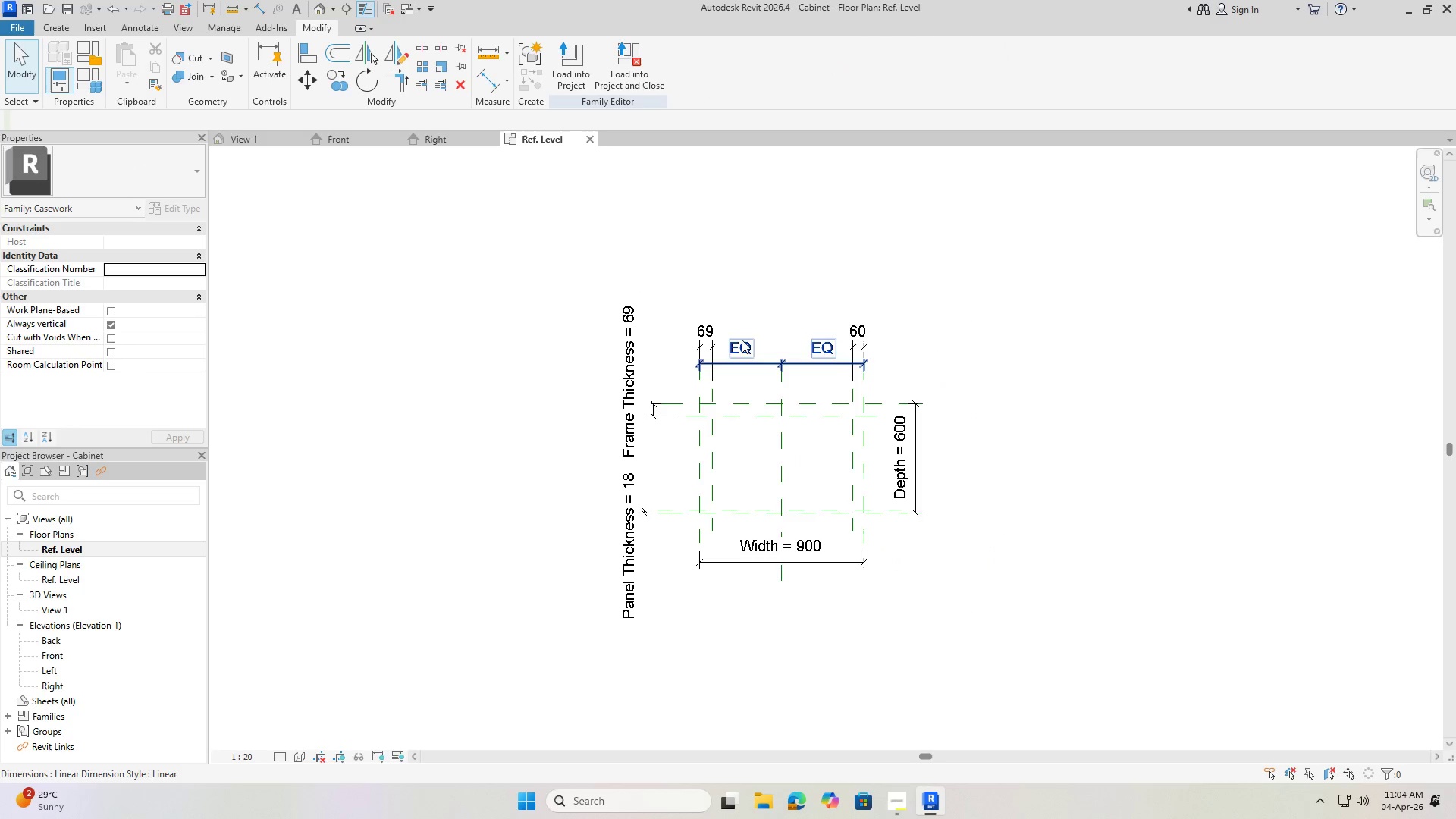 
key(Escape)
 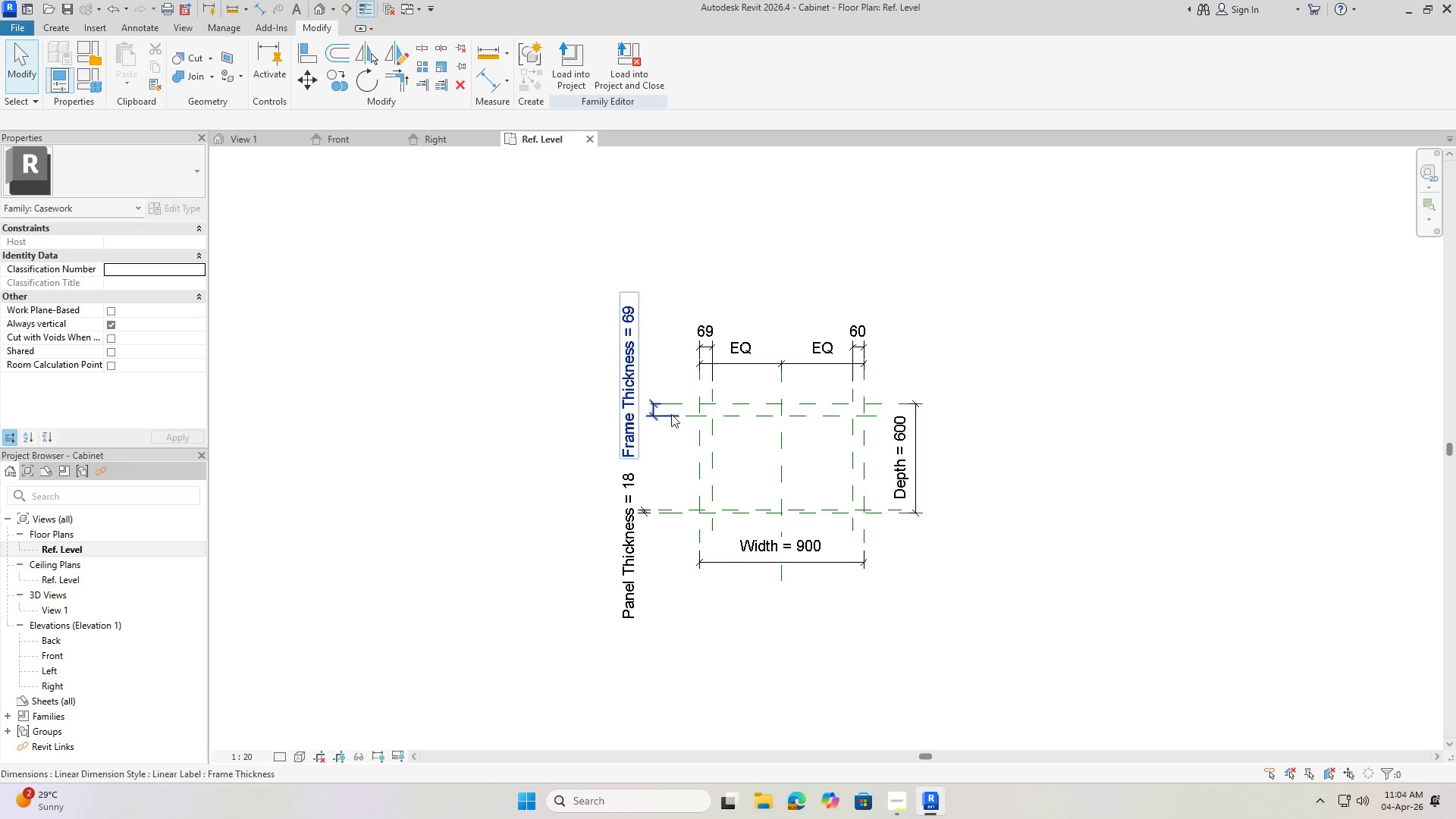 
scroll: coordinate [661, 413], scroll_direction: up, amount: 3.0
 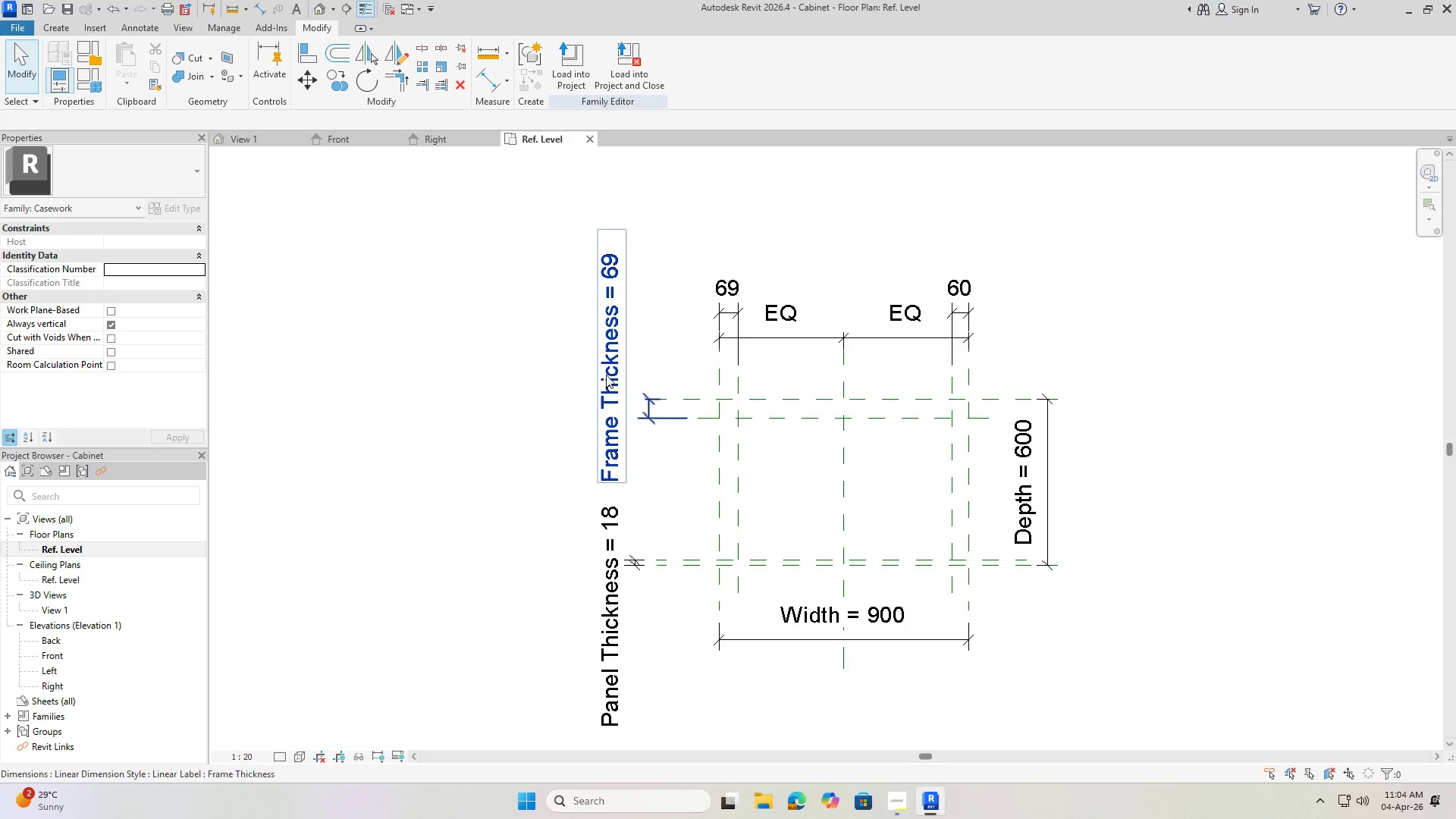 
left_click([606, 375])
 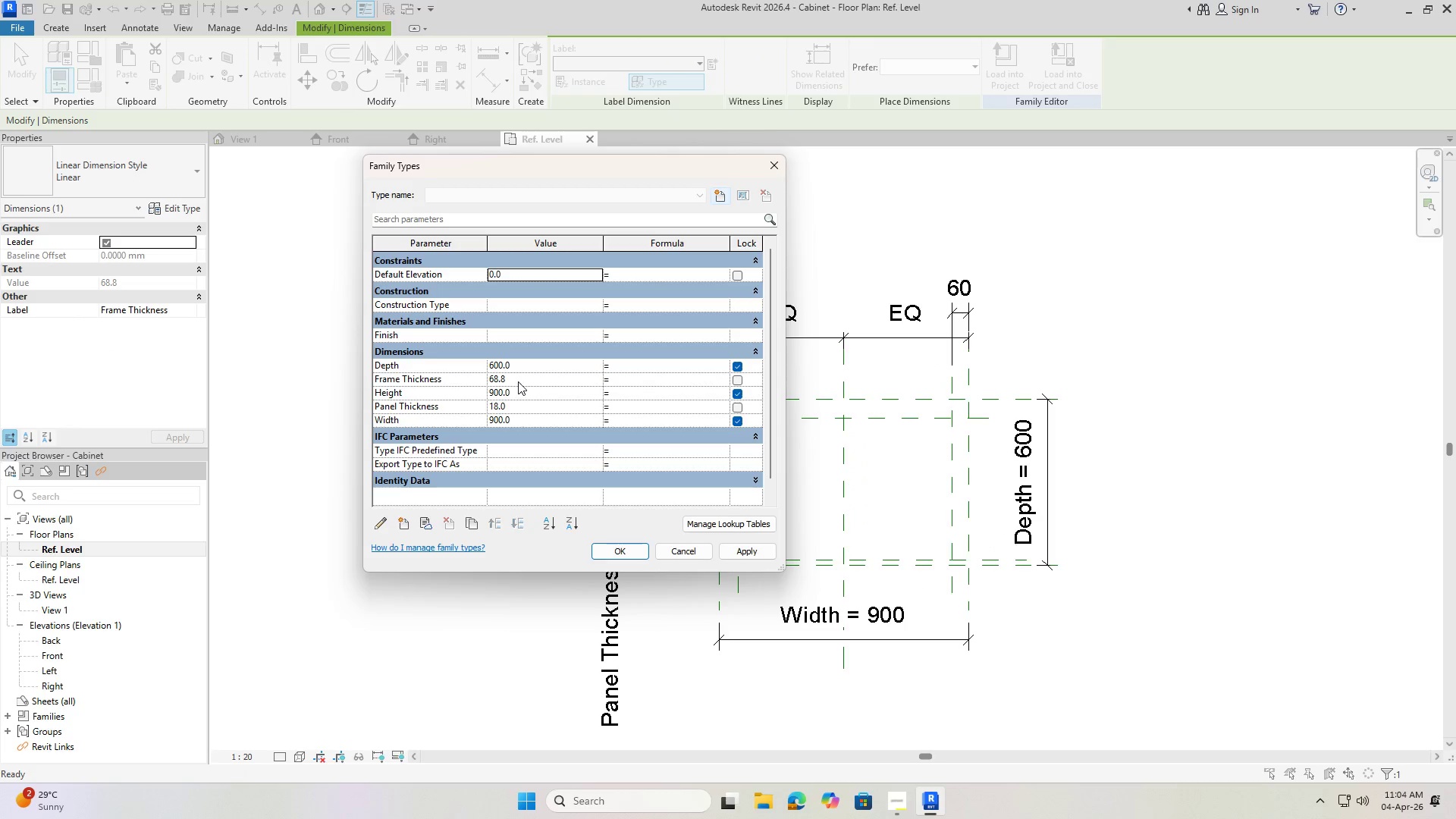 
left_click_drag(start_coordinate=[519, 381], to_coordinate=[480, 377])
 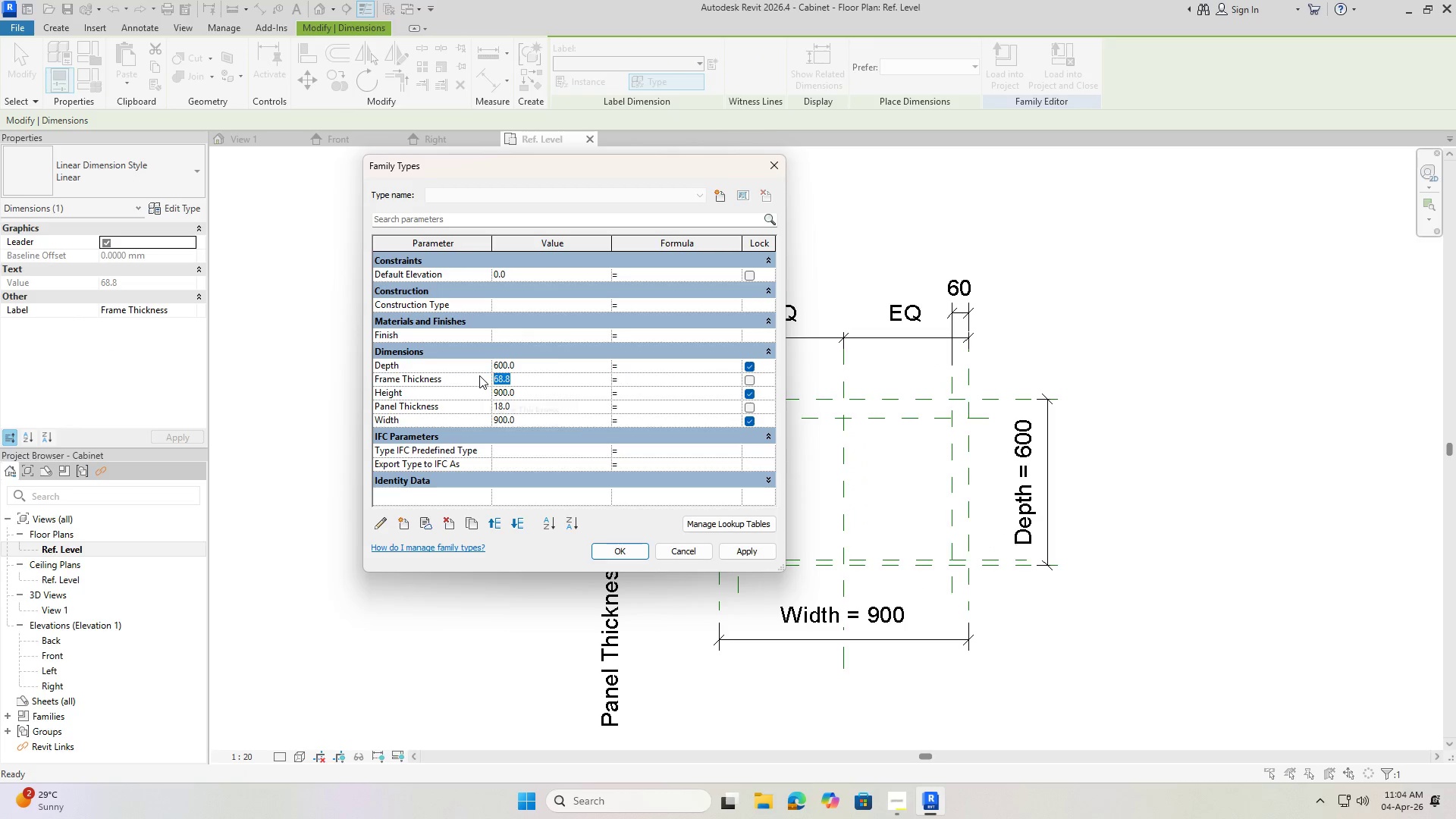 
key(Numpad1)
 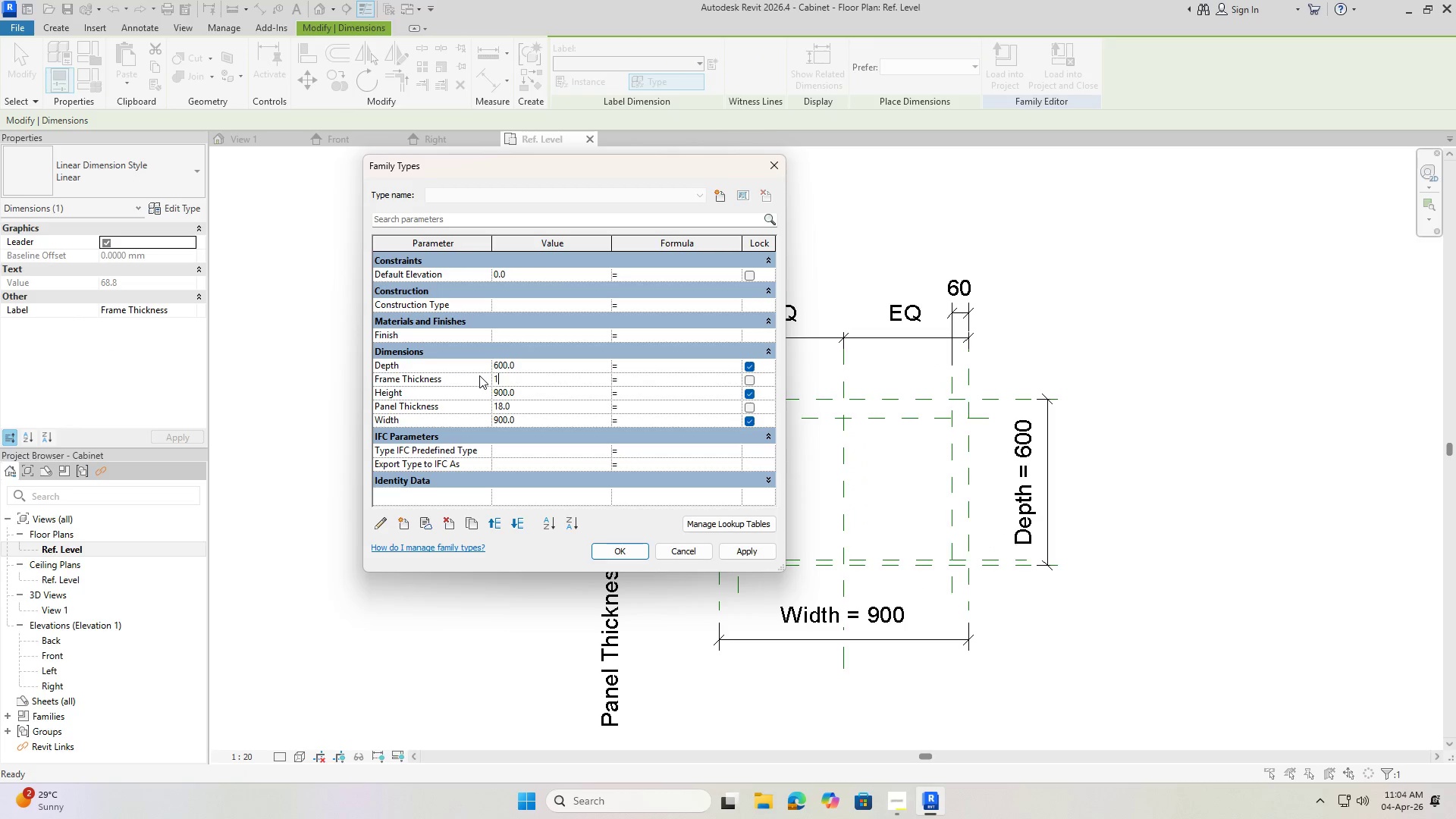 
key(Numpad8)
 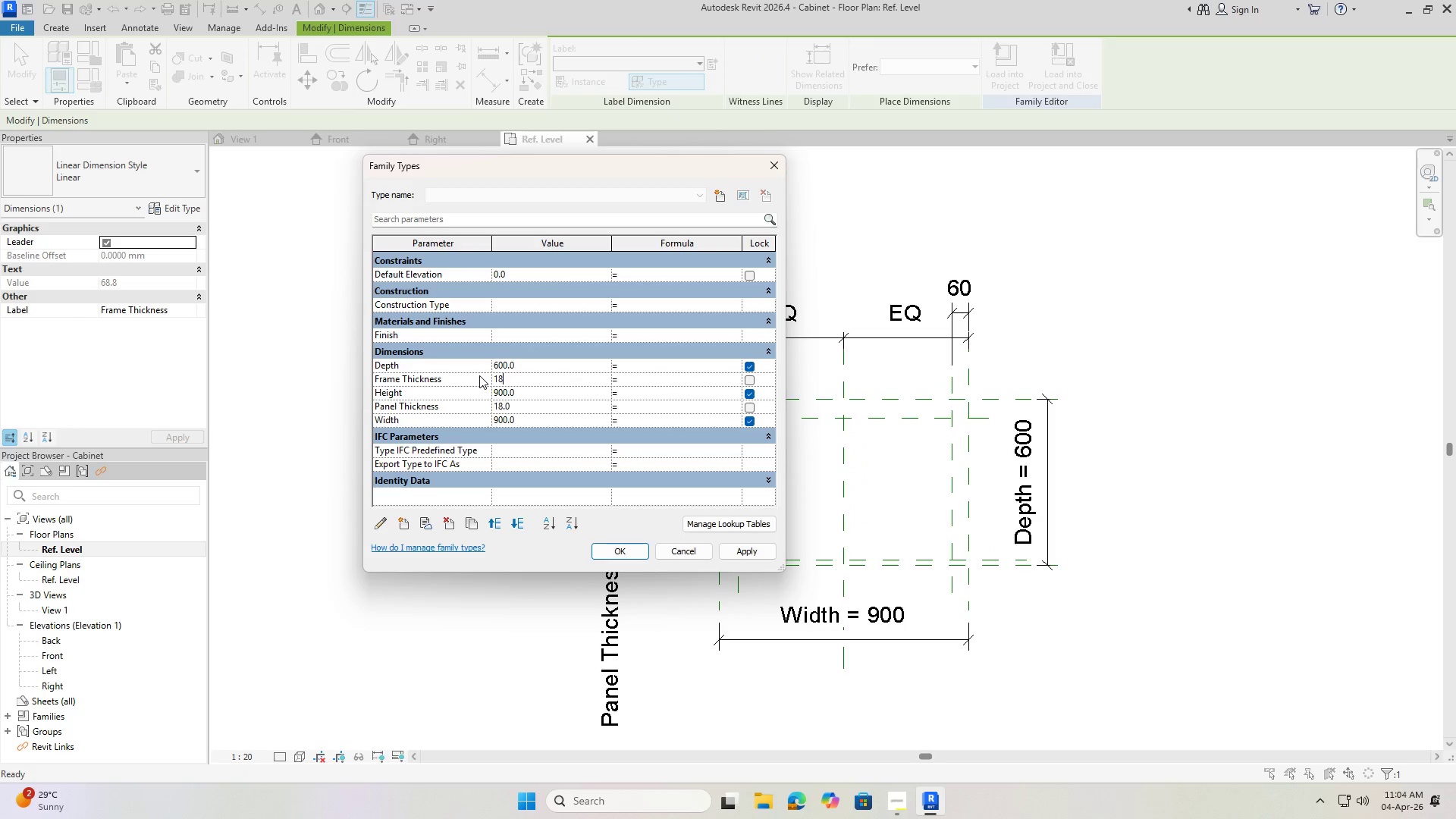 
key(NumpadEnter)
 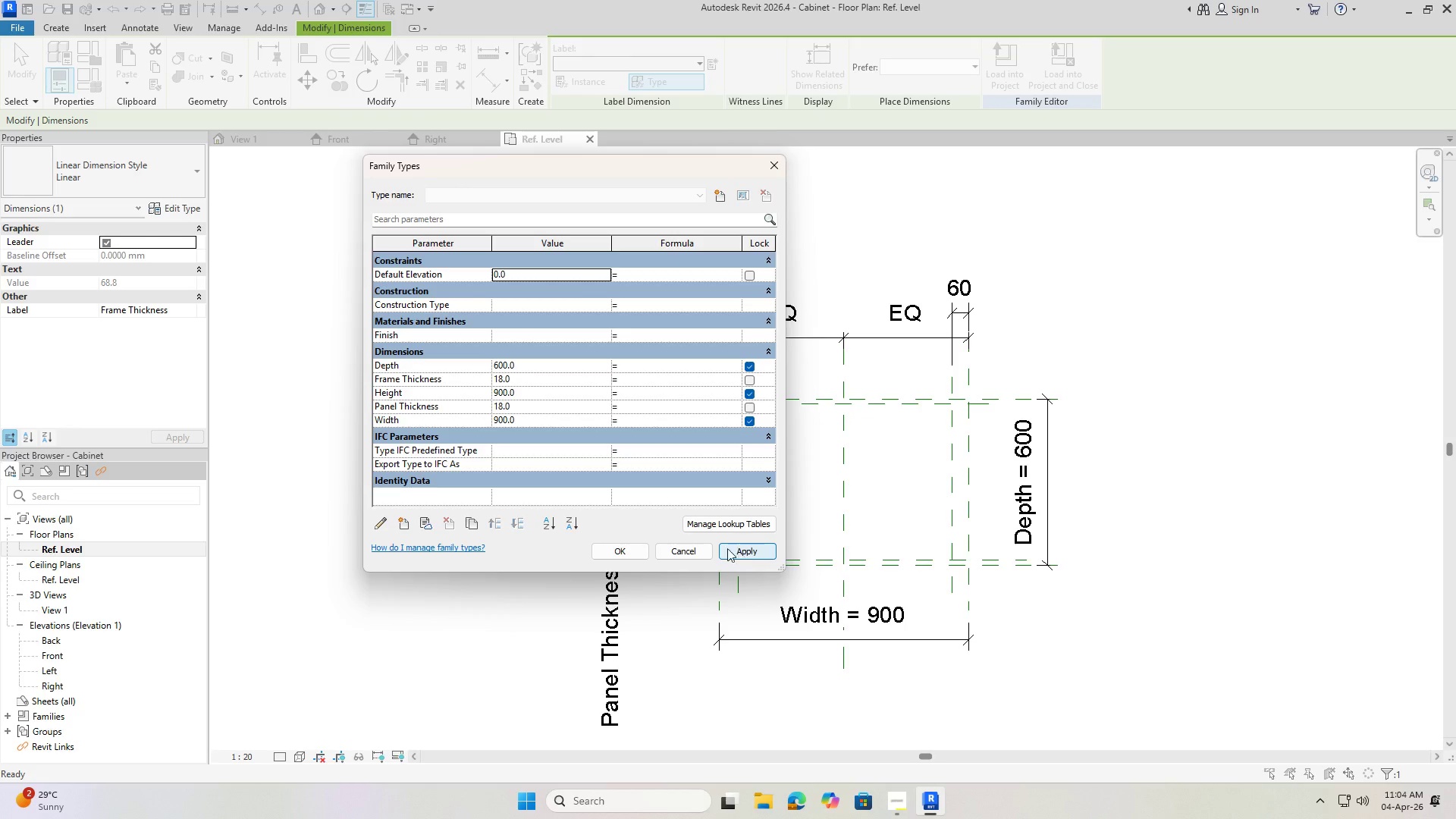 
left_click([625, 545])
 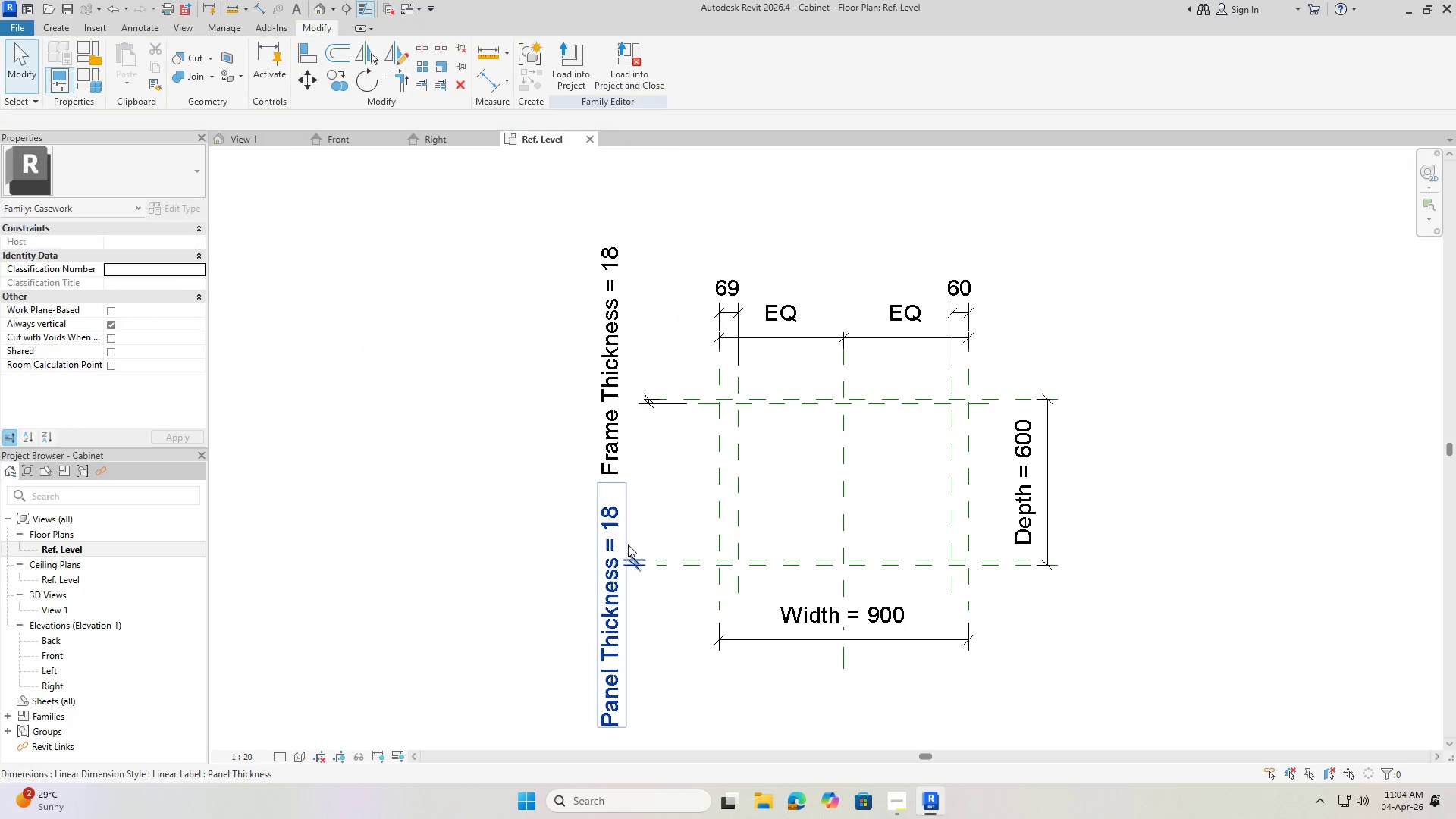 
key(Escape)